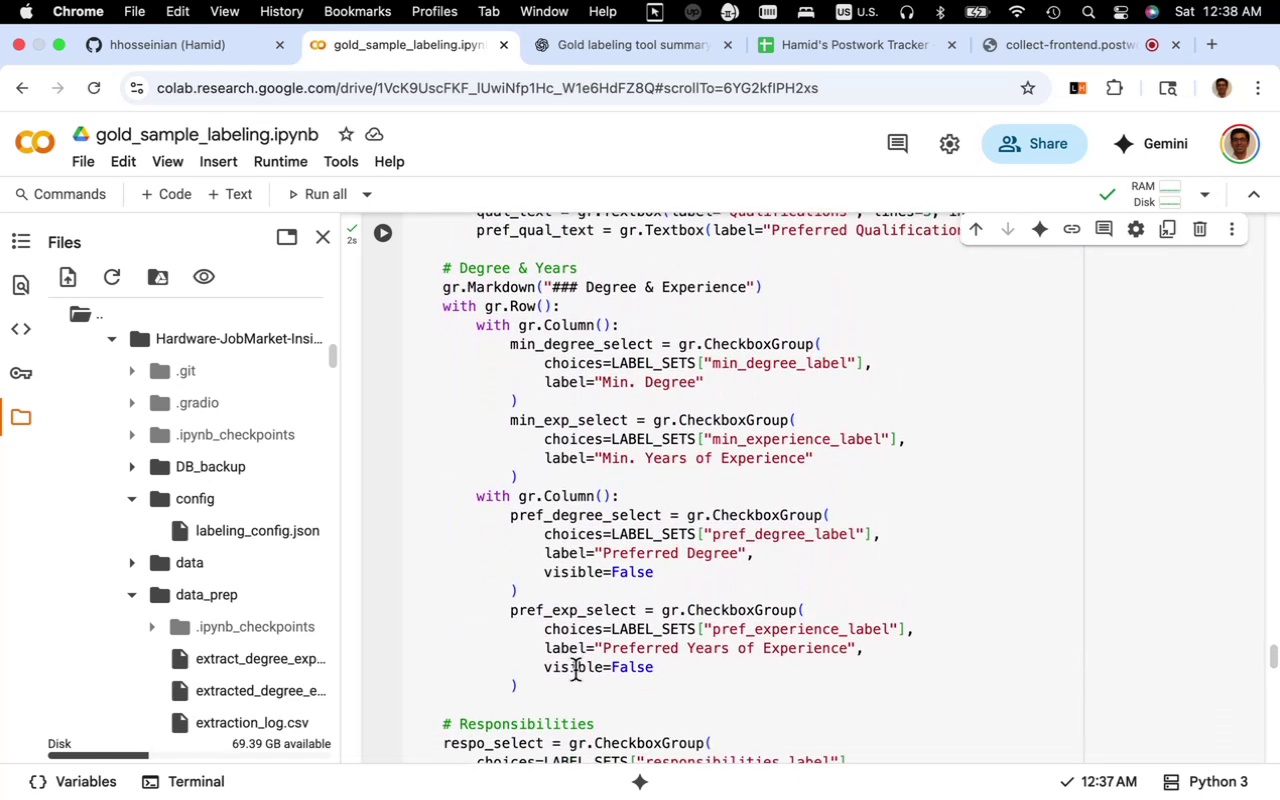 
scroll: coordinate [605, 646], scroll_direction: up, amount: 1.0
 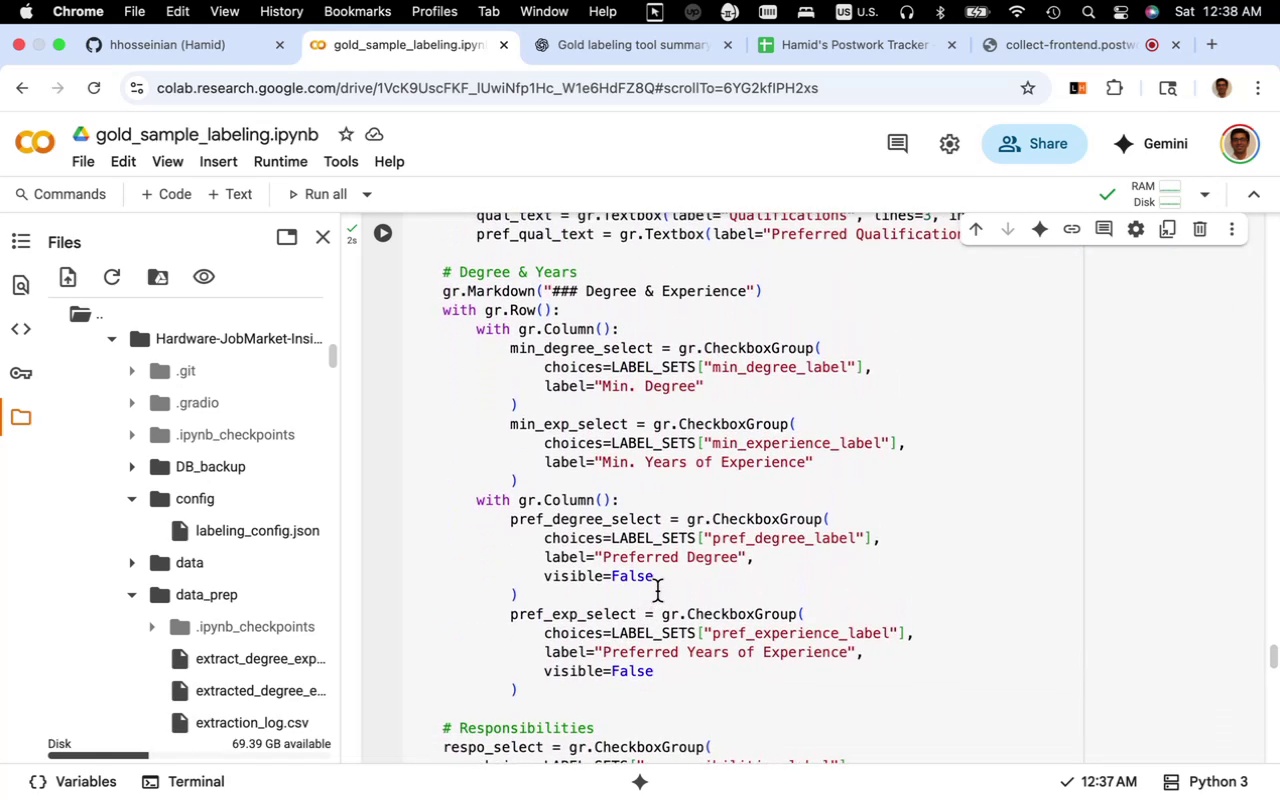 
left_click_drag(start_coordinate=[656, 580], to_coordinate=[545, 582])
 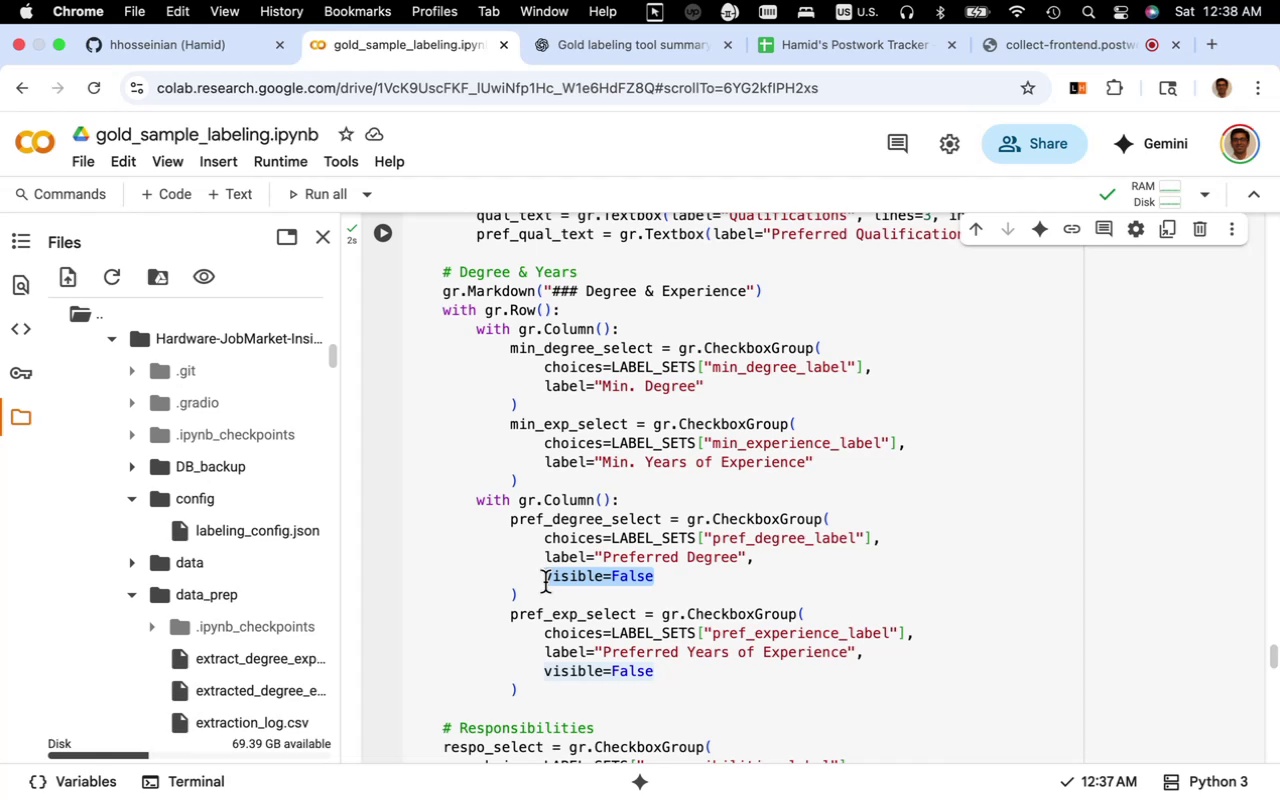 
key(Backspace)
 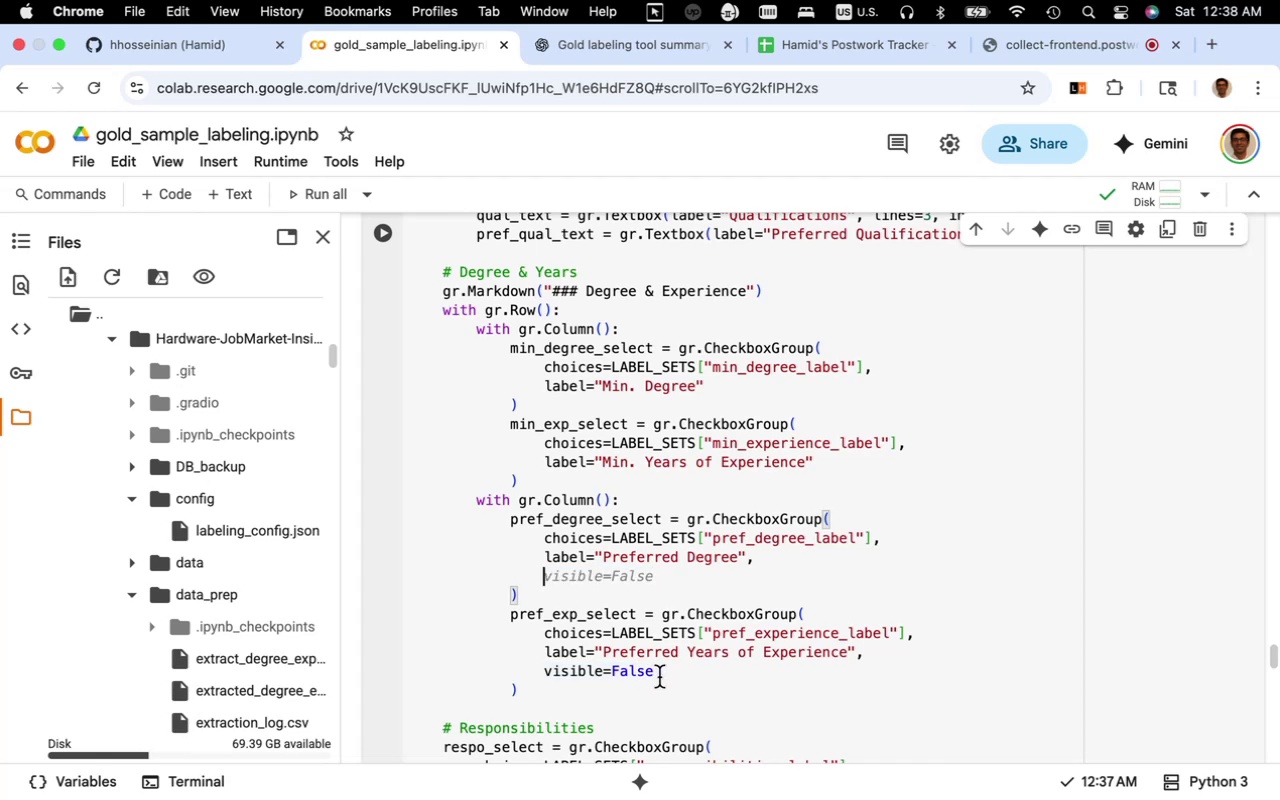 
left_click_drag(start_coordinate=[657, 676], to_coordinate=[546, 675])
 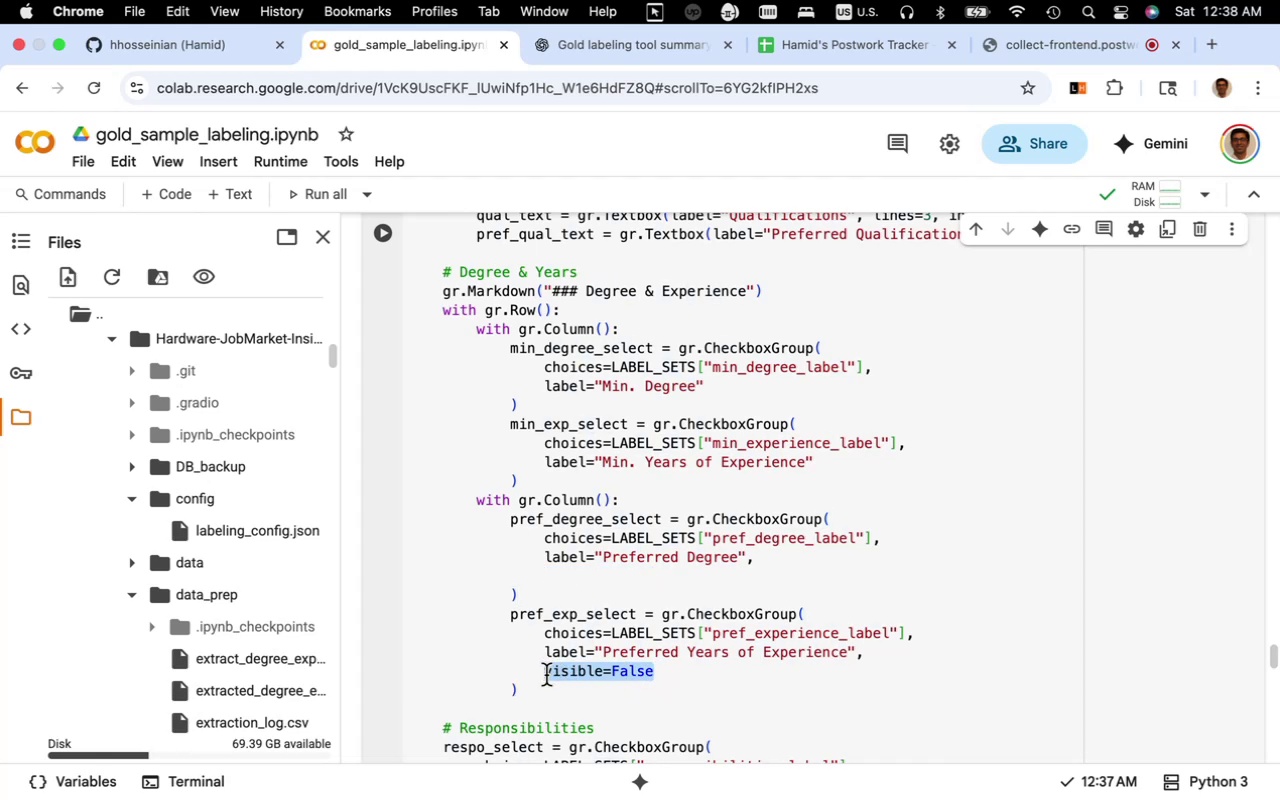 
key(Backspace)
 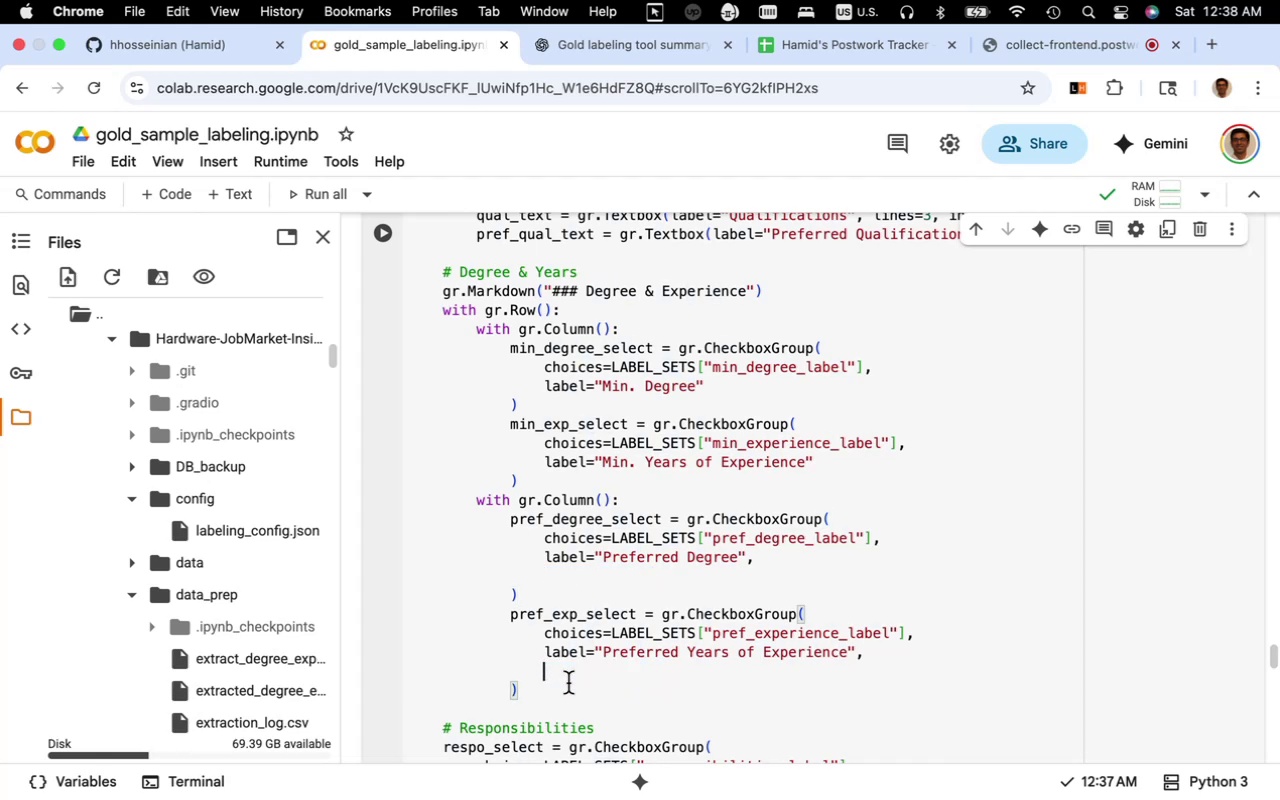 
key(Backspace)
 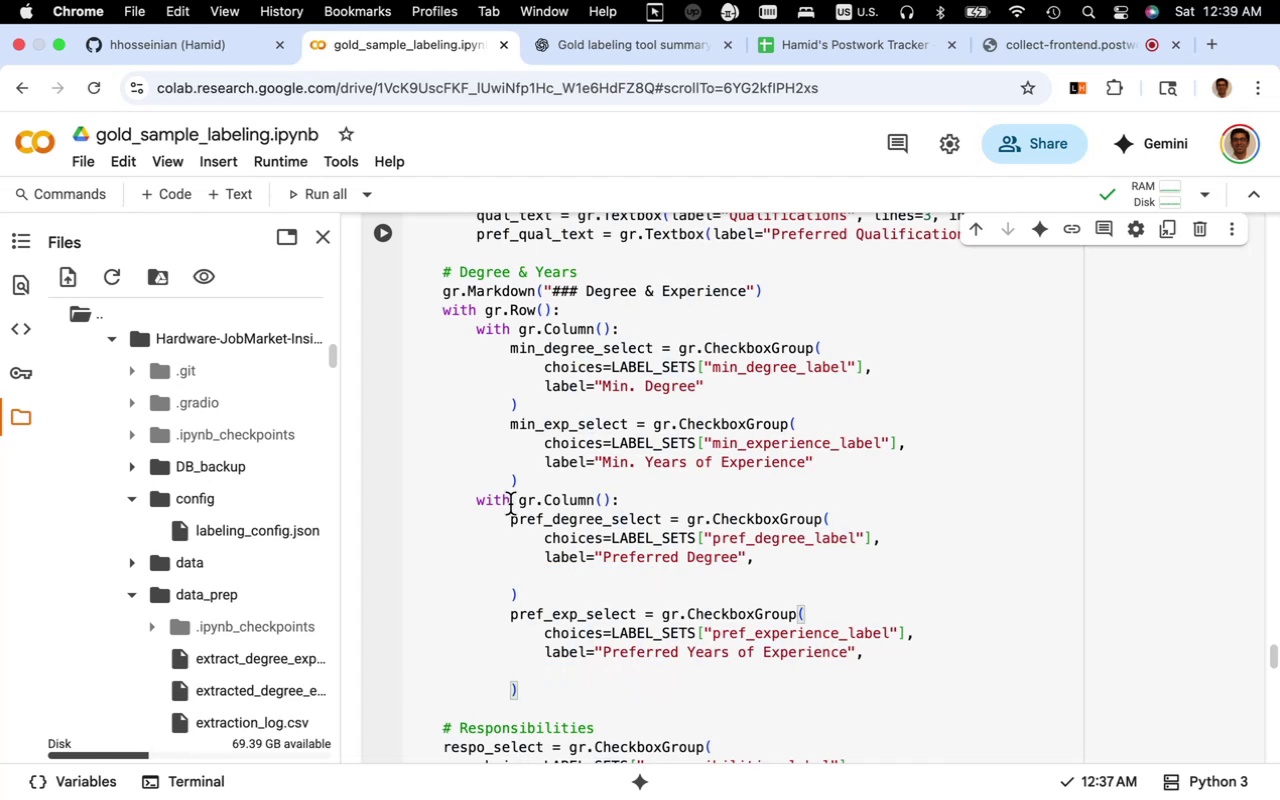 
key(Meta+CommandLeft)
 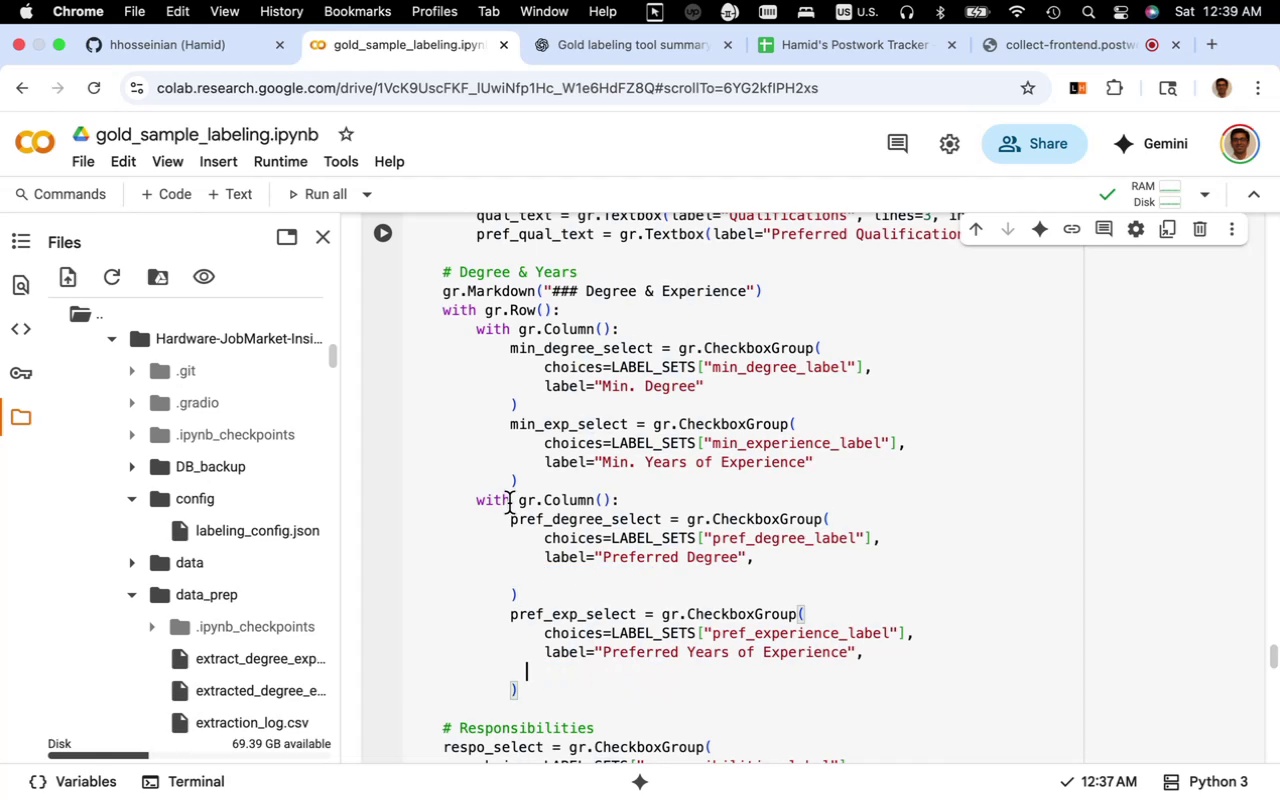 
key(Meta+S)
 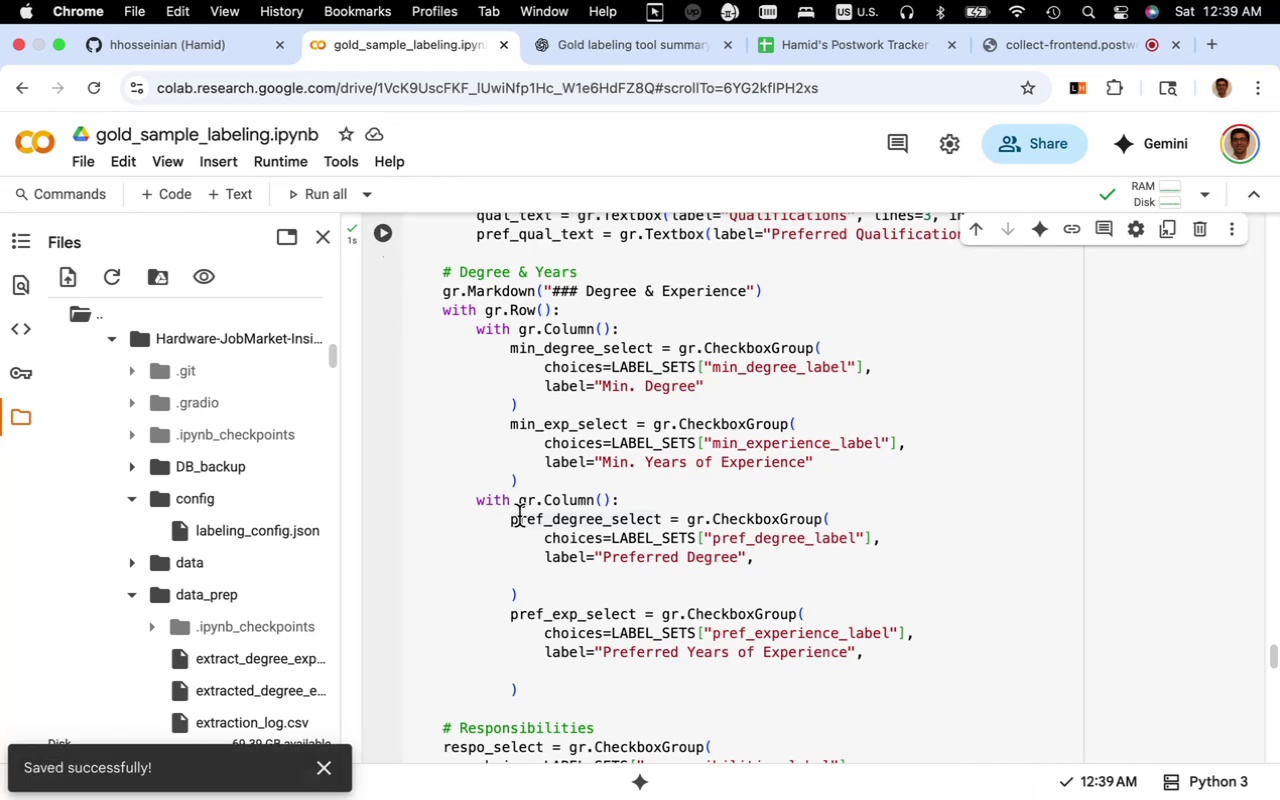 
wait(5.74)
 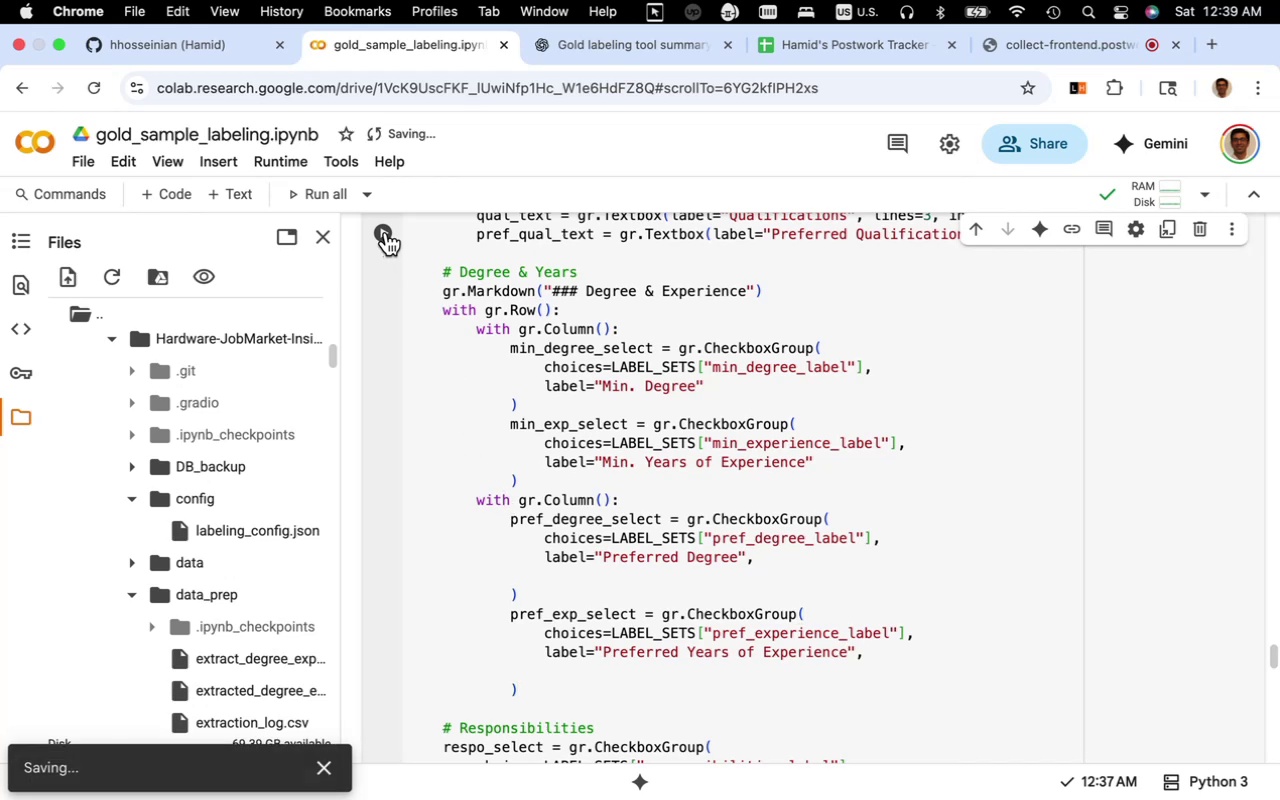 
scroll: coordinate [561, 595], scroll_direction: down, amount: 66.0
 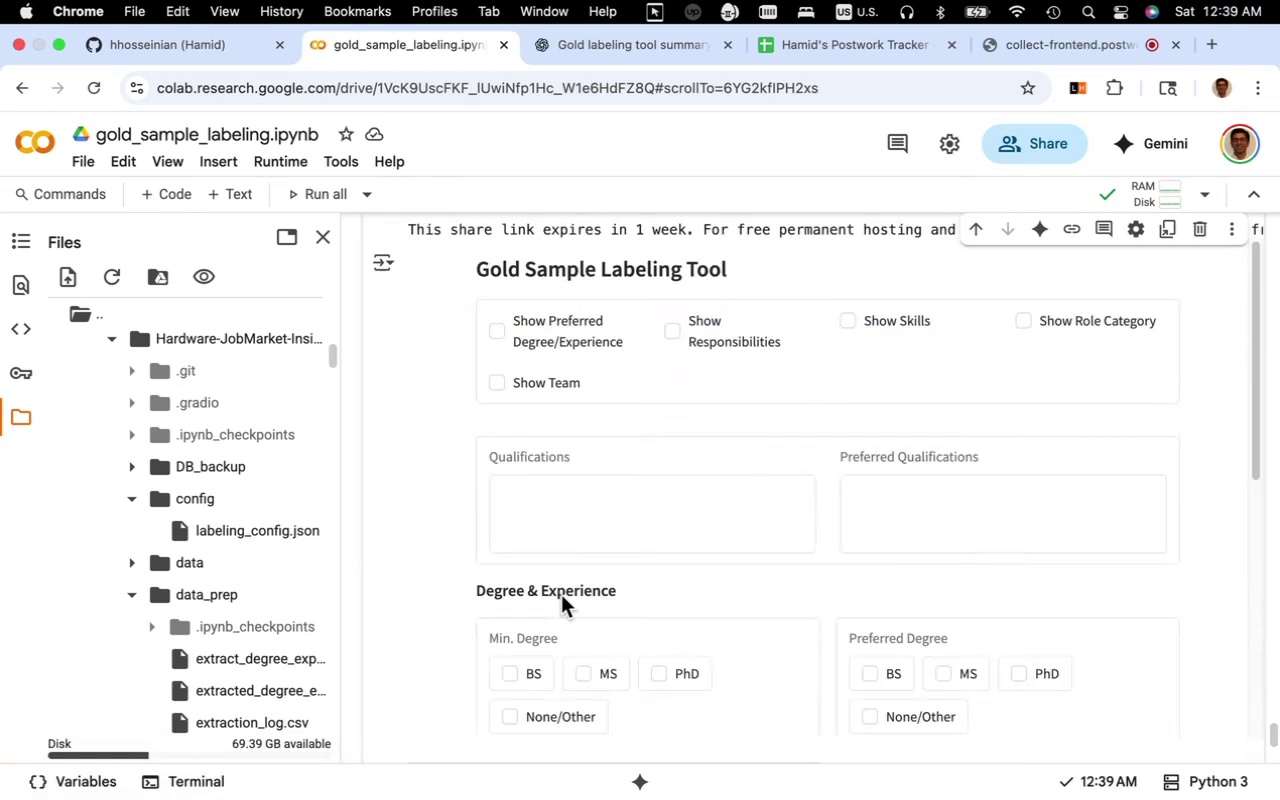 
scroll: coordinate [561, 595], scroll_direction: up, amount: 6.0
 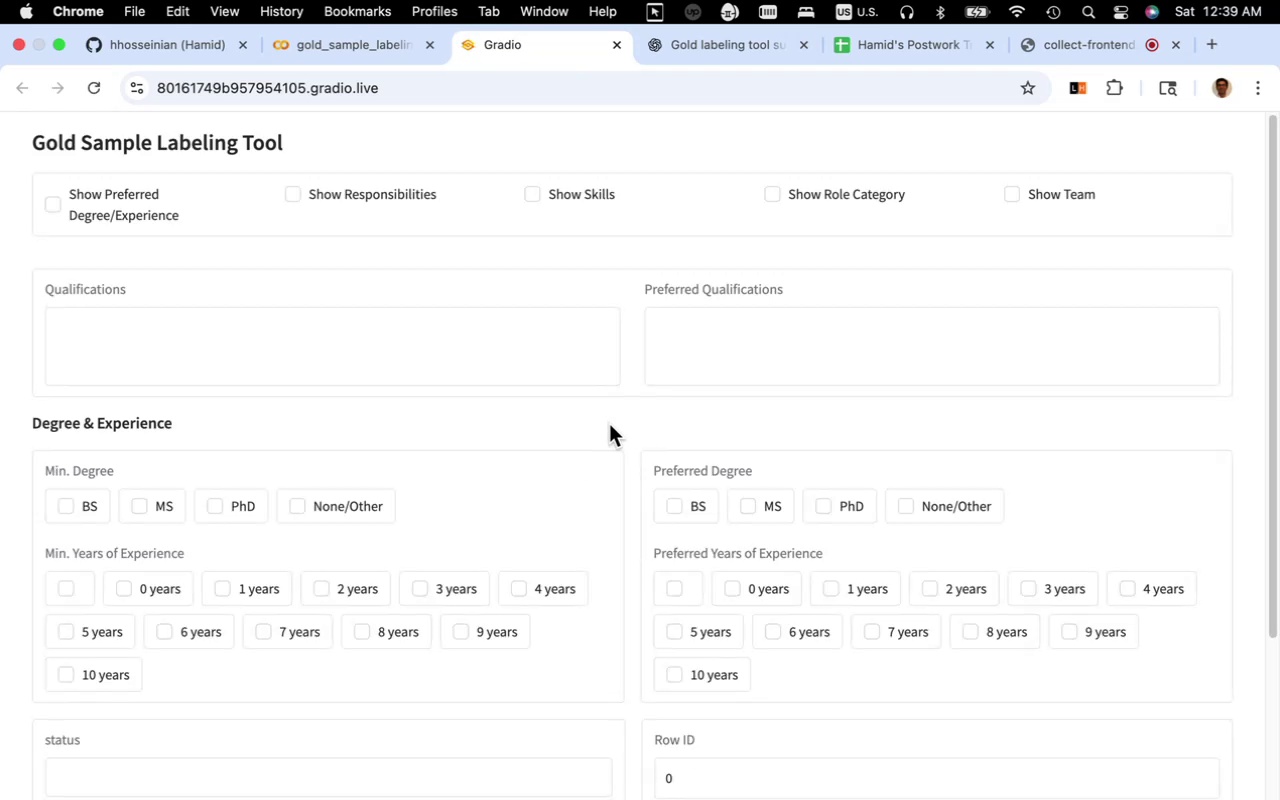 
wait(6.44)
 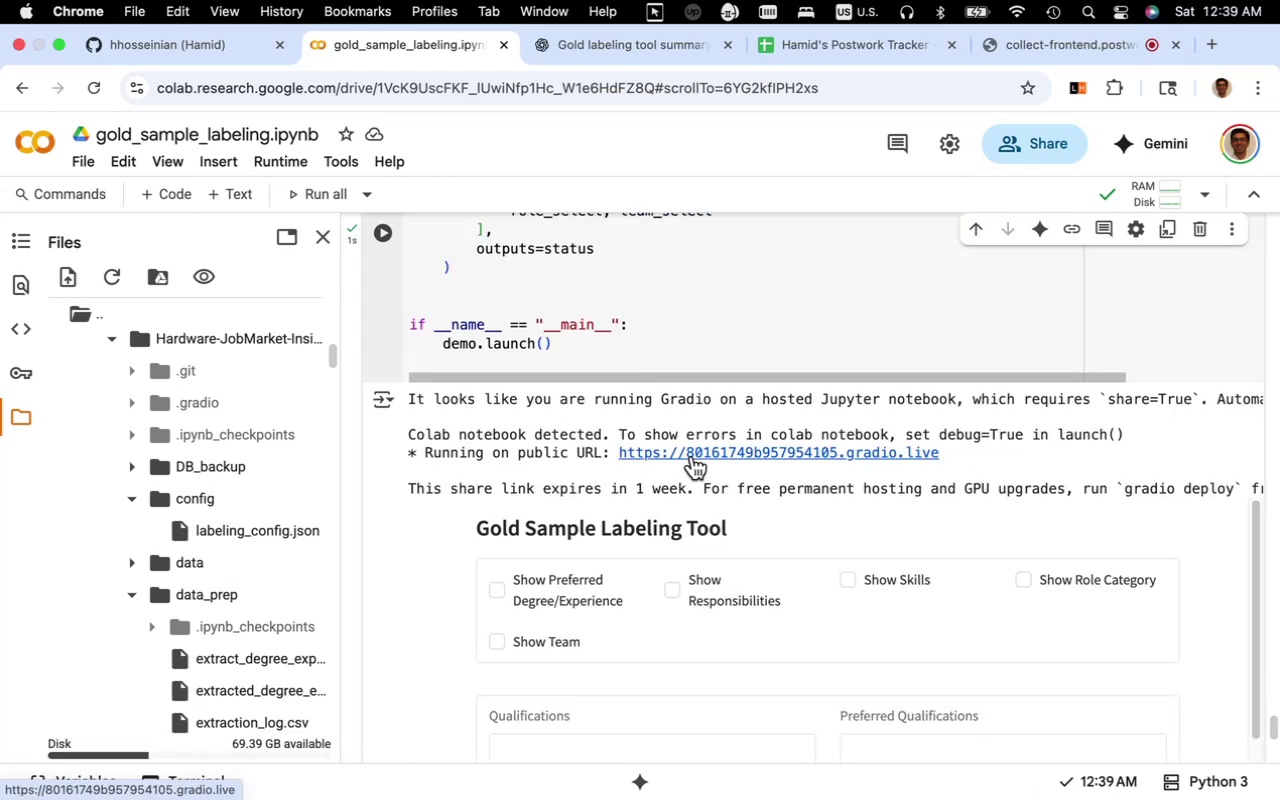 
scroll: coordinate [543, 417], scroll_direction: down, amount: 3.0
 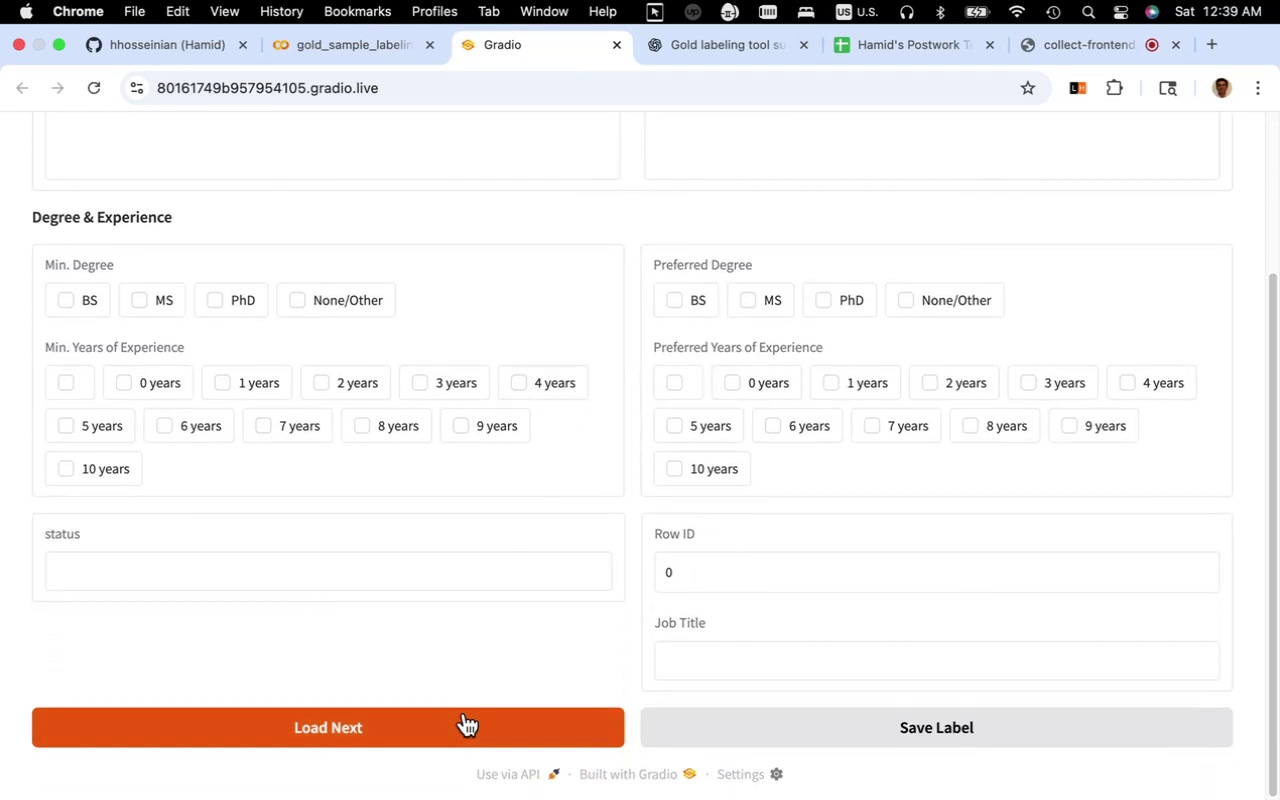 
left_click([464, 713])
 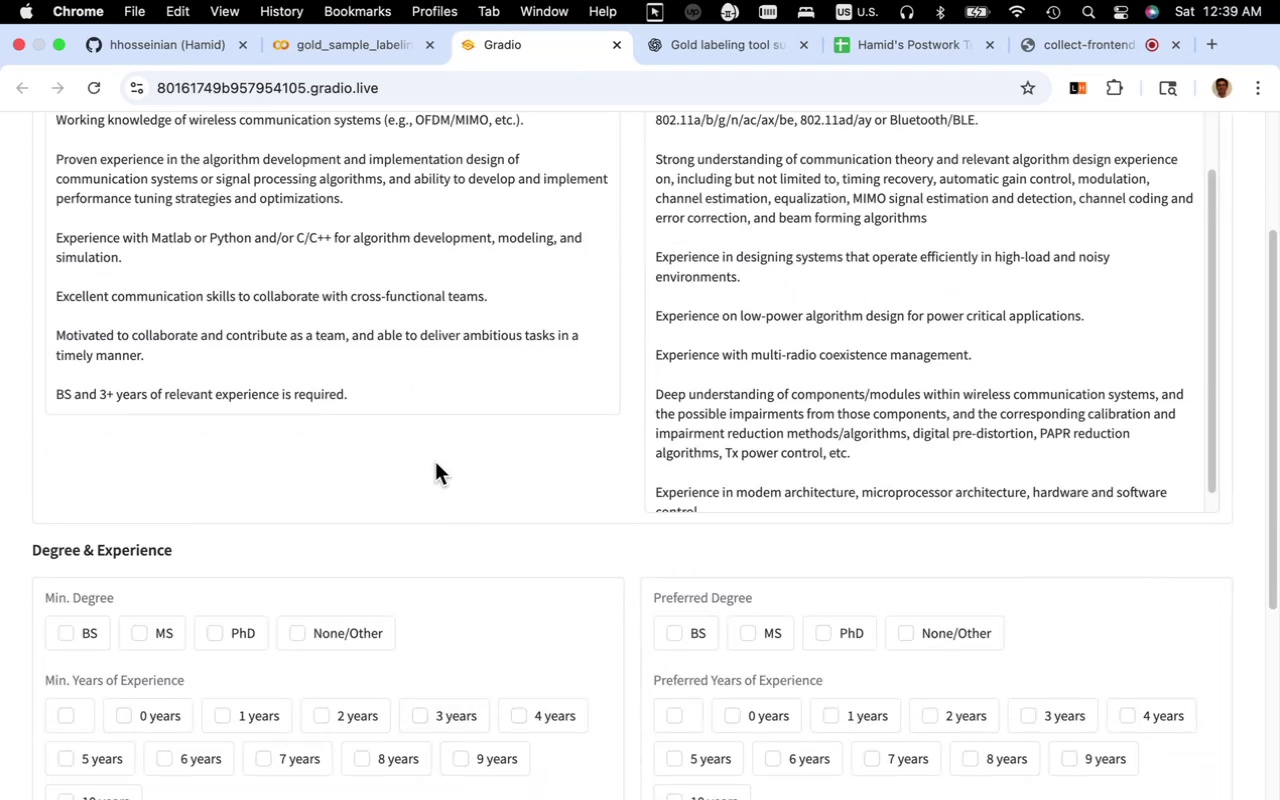 
scroll: coordinate [438, 467], scroll_direction: down, amount: 11.0
 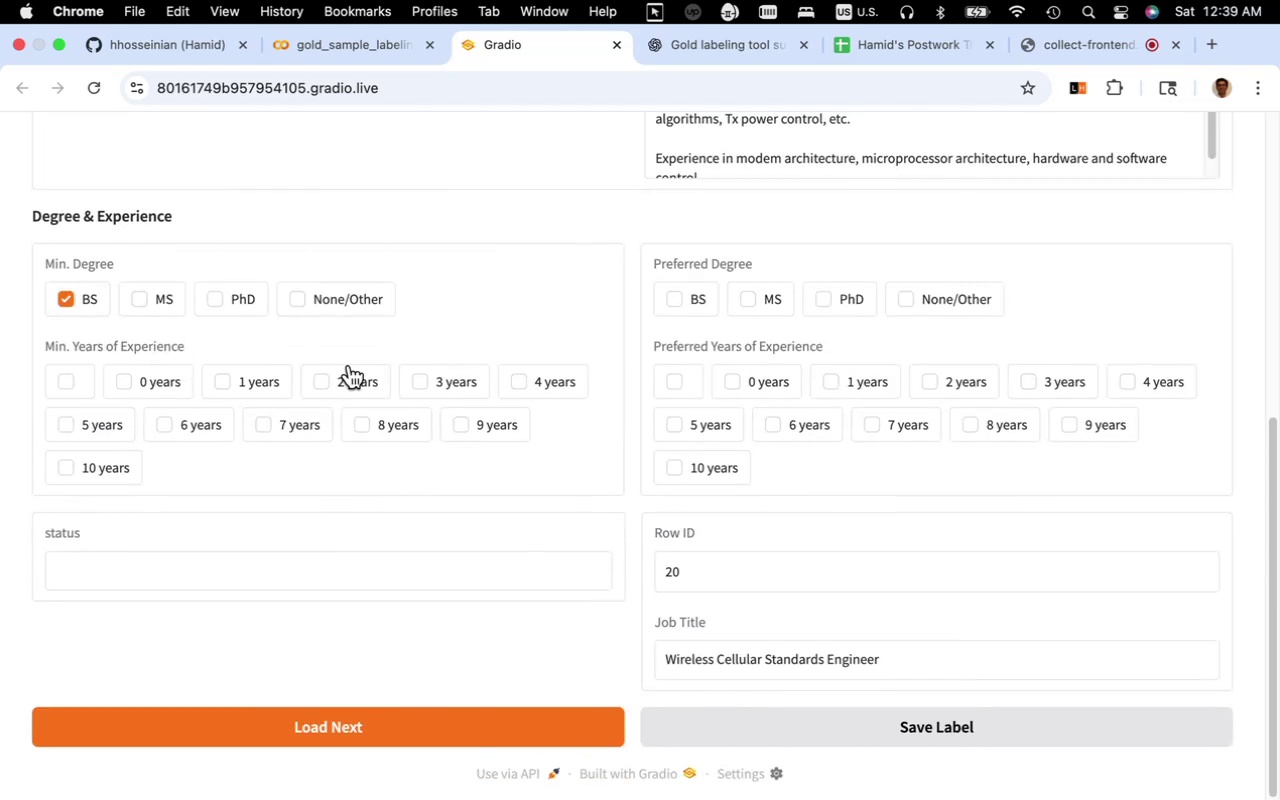 
left_click([450, 387])
 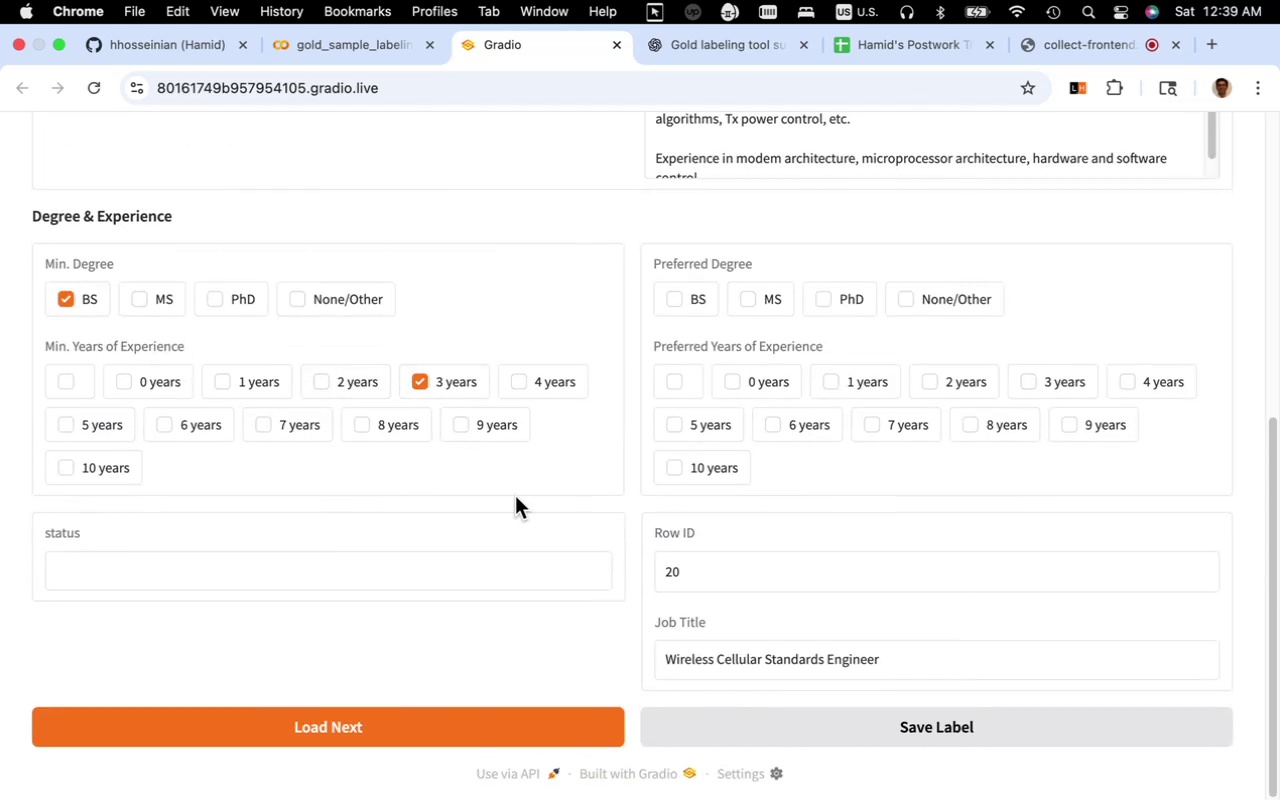 
scroll: coordinate [751, 447], scroll_direction: up, amount: 27.0
 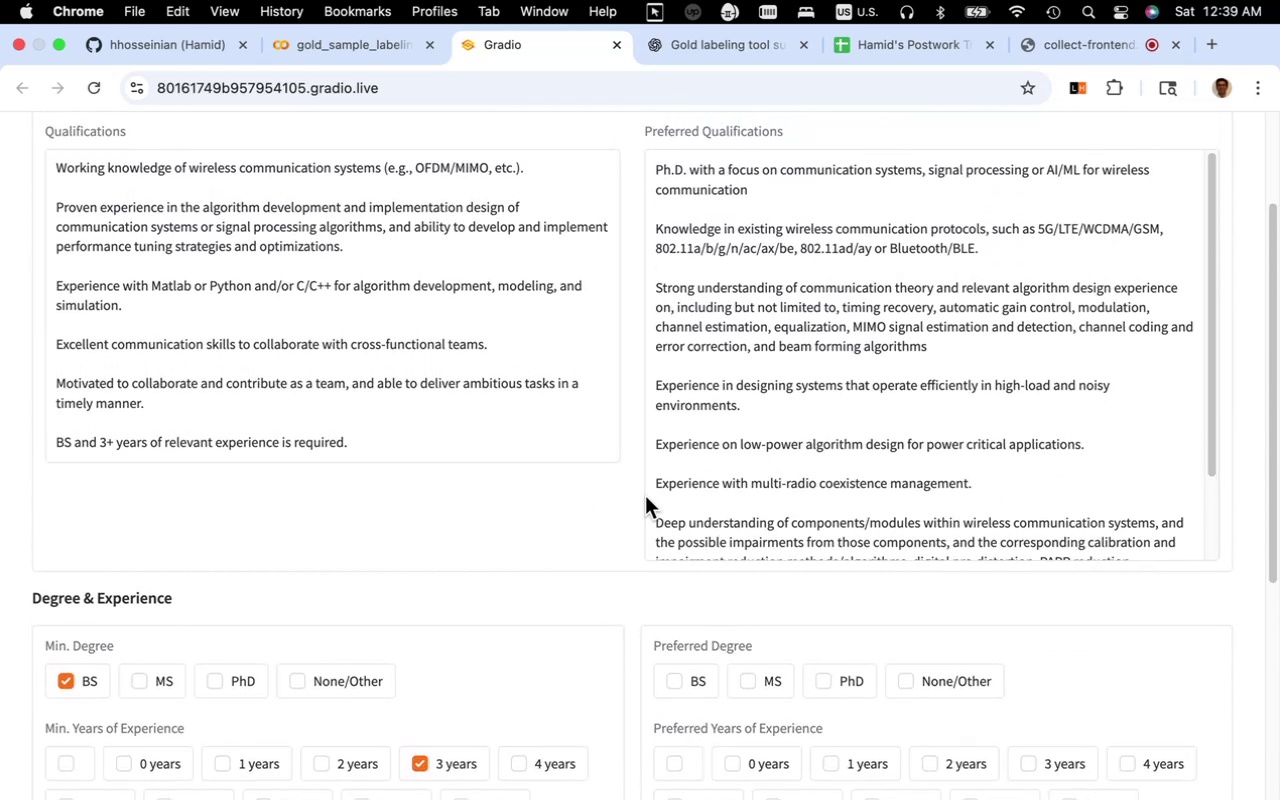 
scroll: coordinate [635, 504], scroll_direction: down, amount: 14.0
 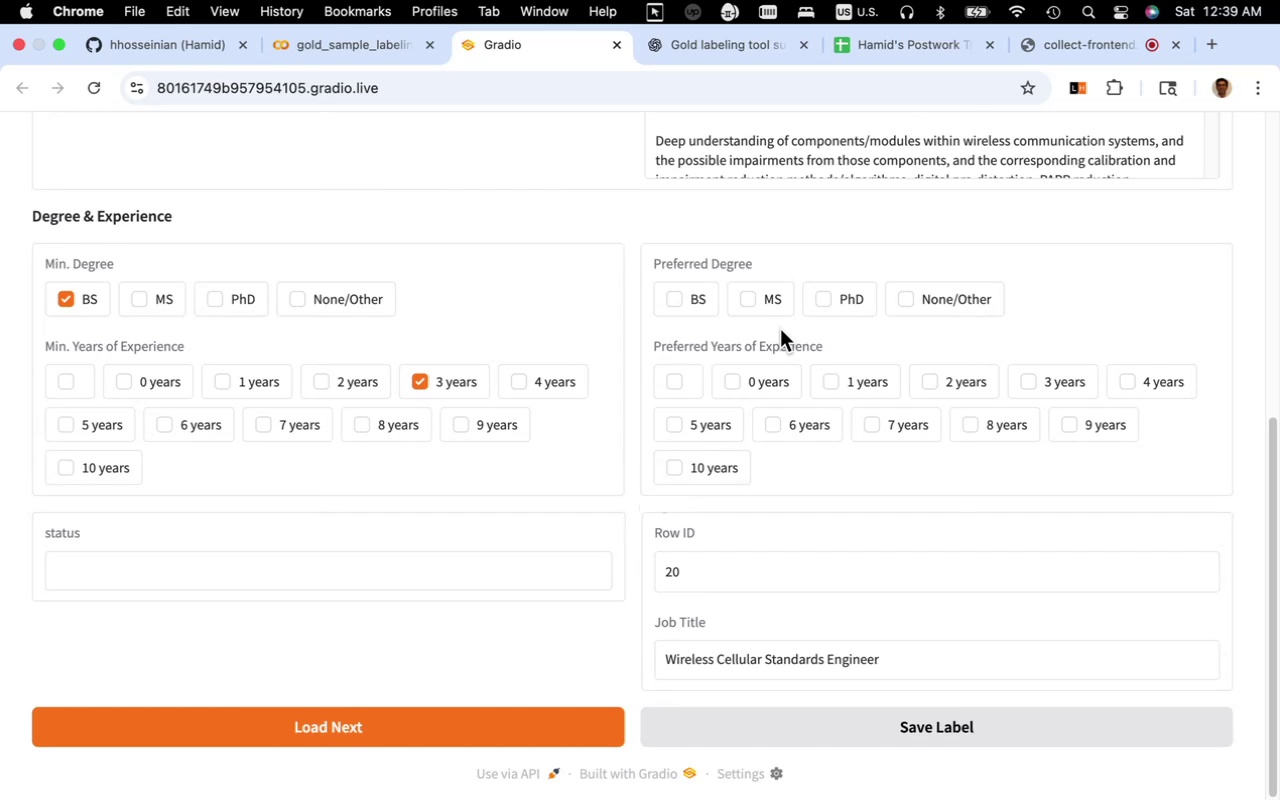 
left_click([818, 303])
 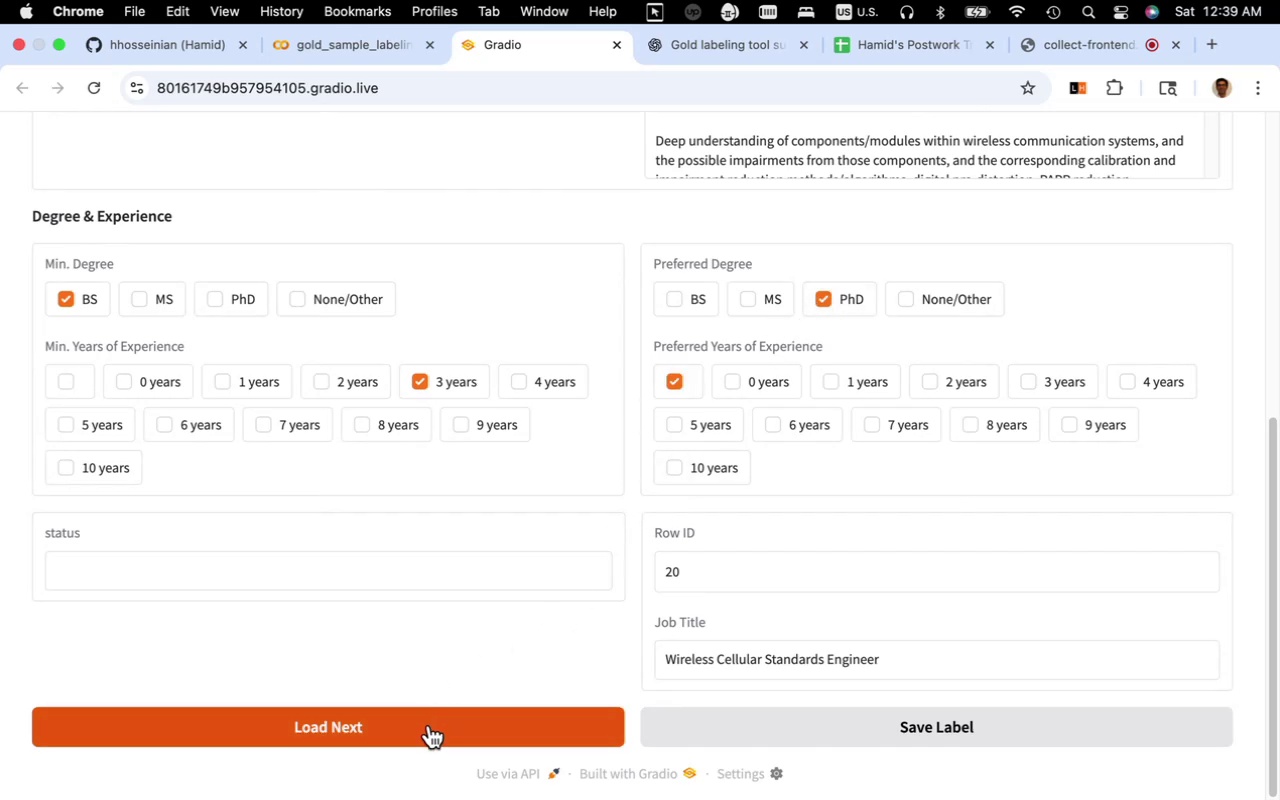 
wait(7.82)
 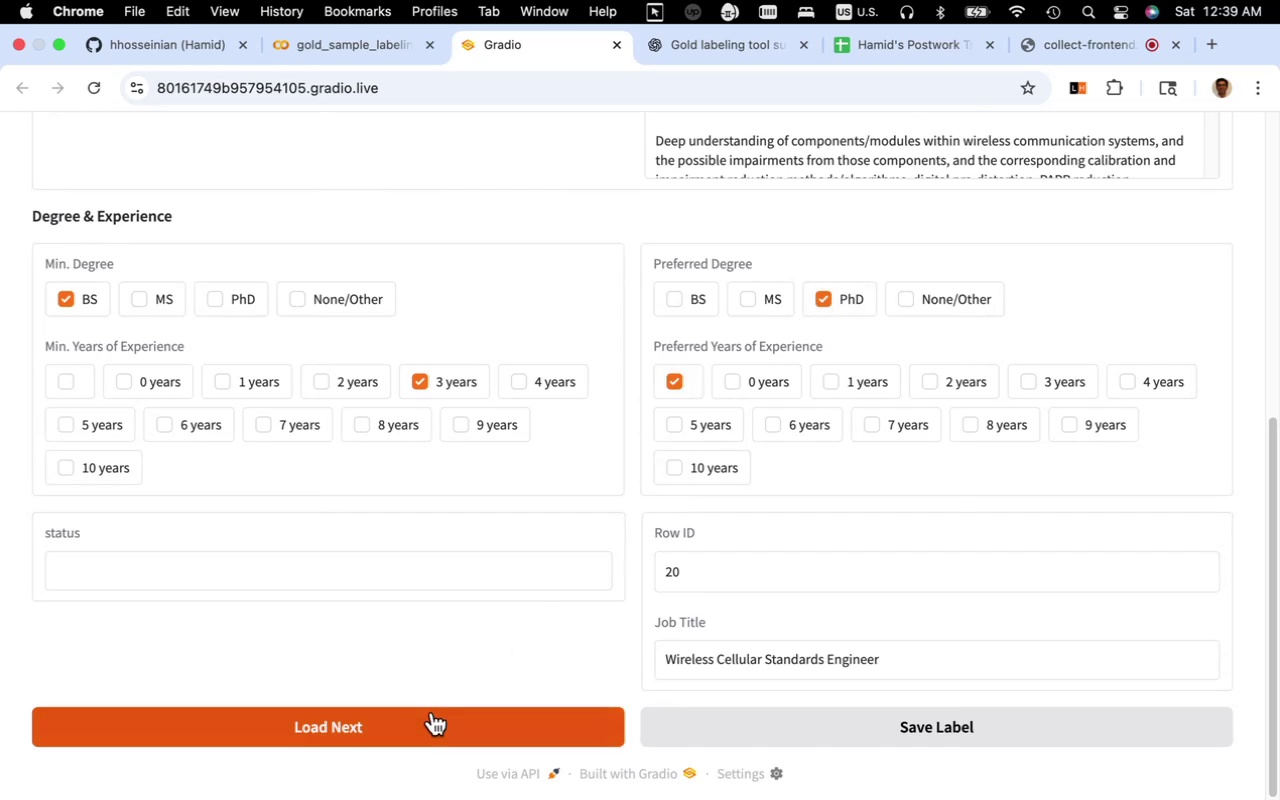 
left_click([429, 725])
 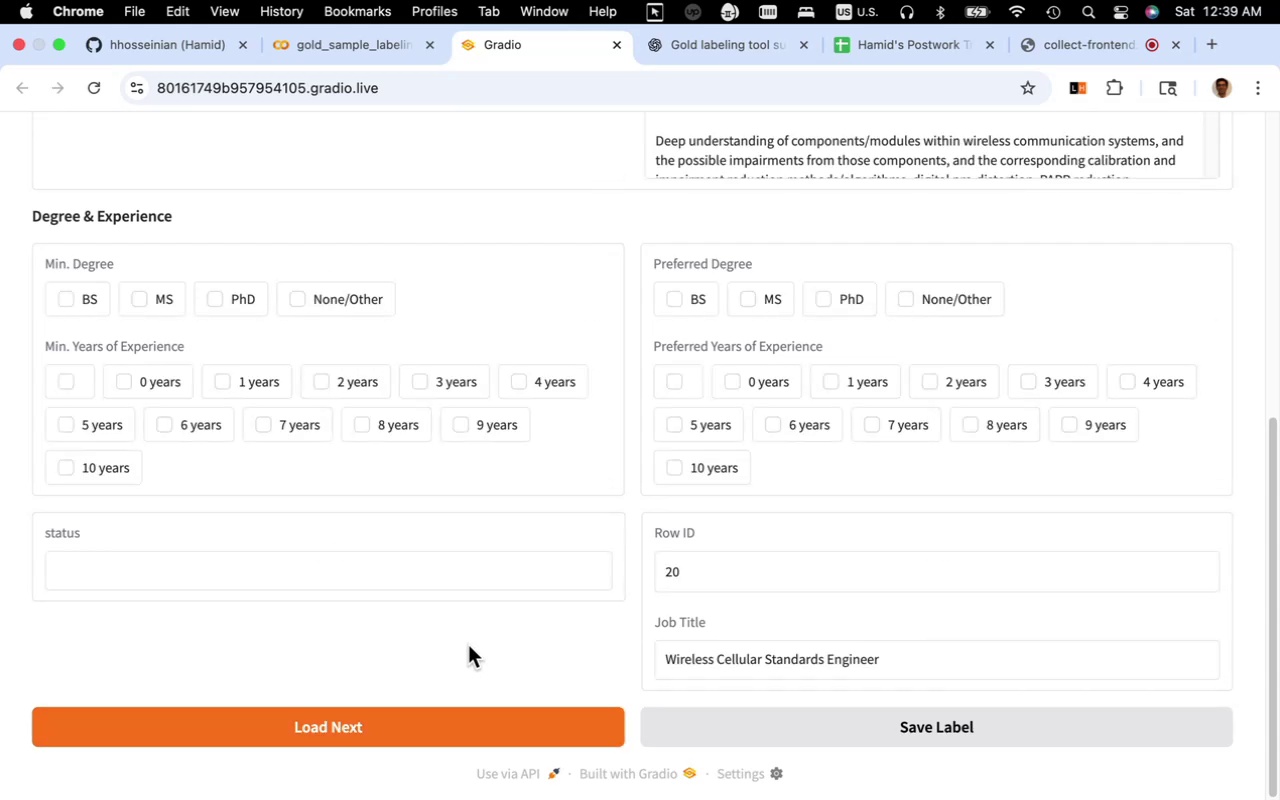 
scroll: coordinate [470, 642], scroll_direction: up, amount: 6.0
 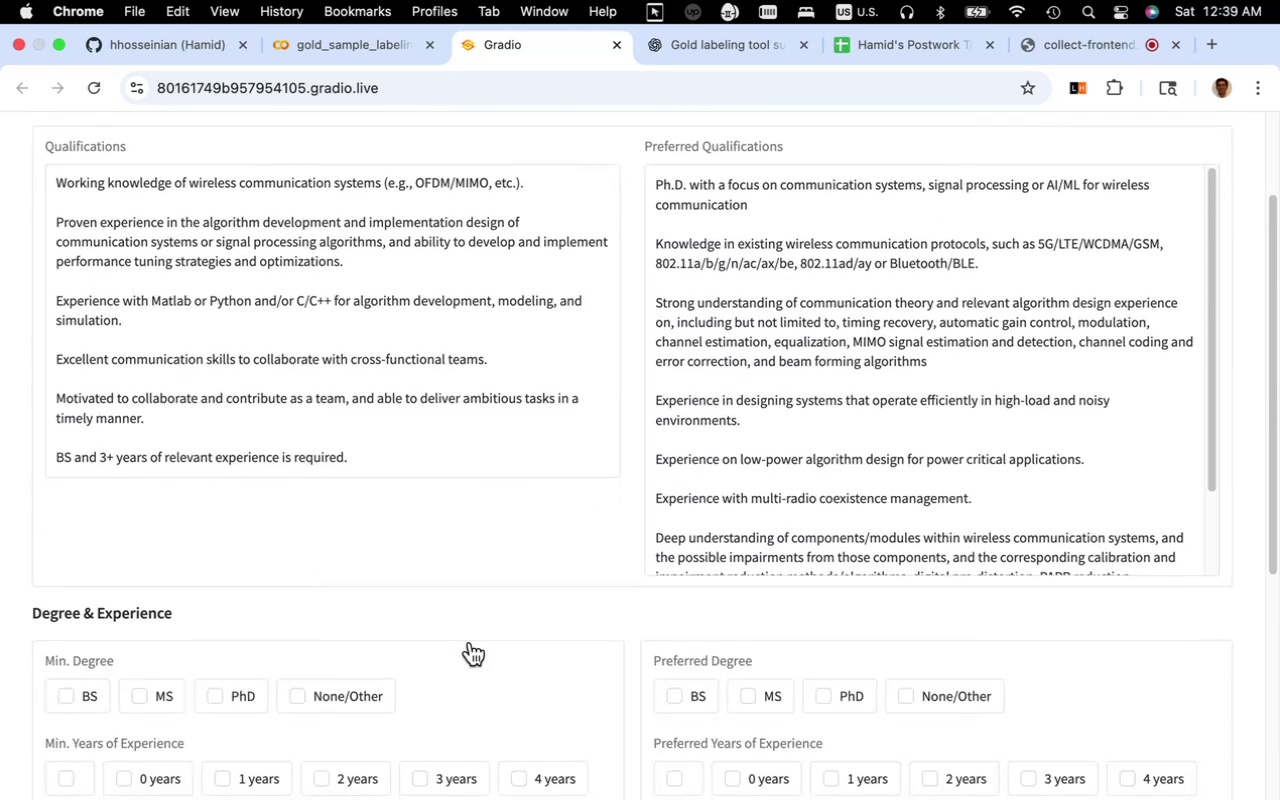 
scroll: coordinate [470, 642], scroll_direction: down, amount: 12.0
 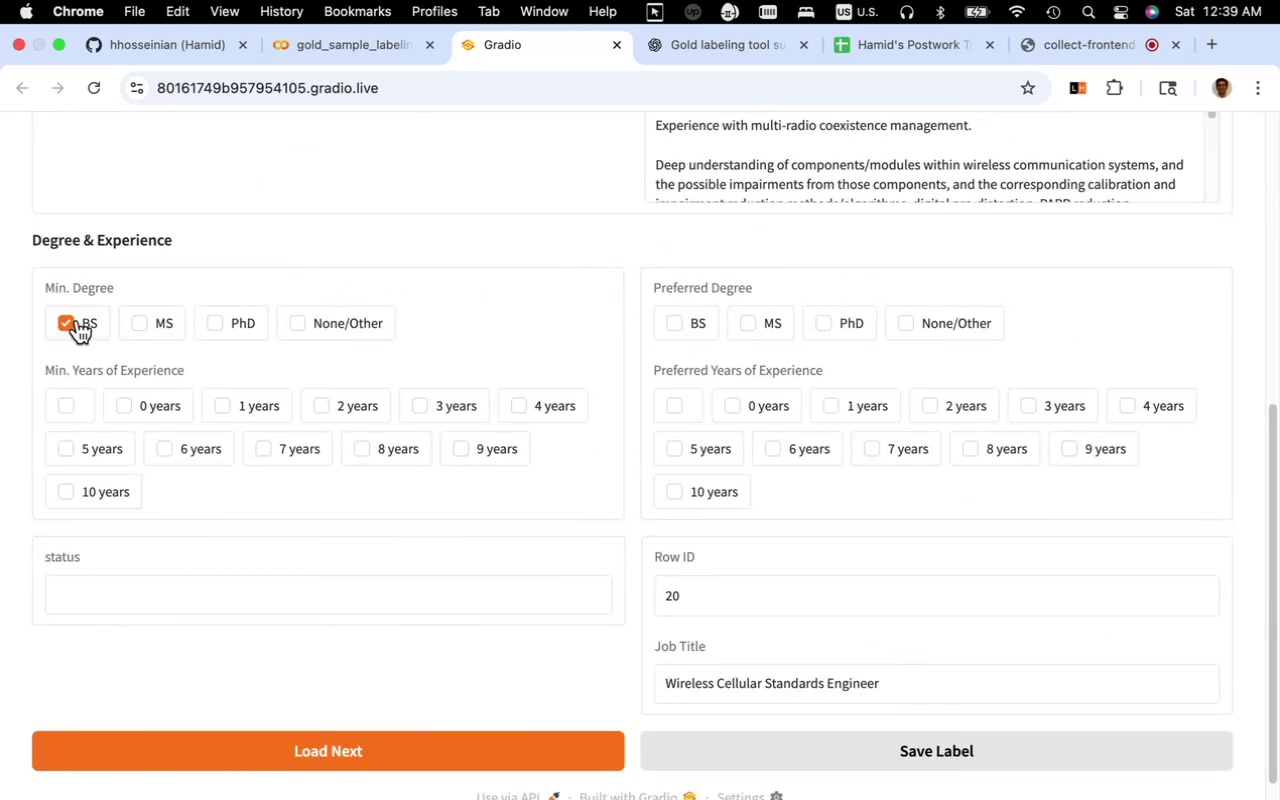 
left_click([429, 405])
 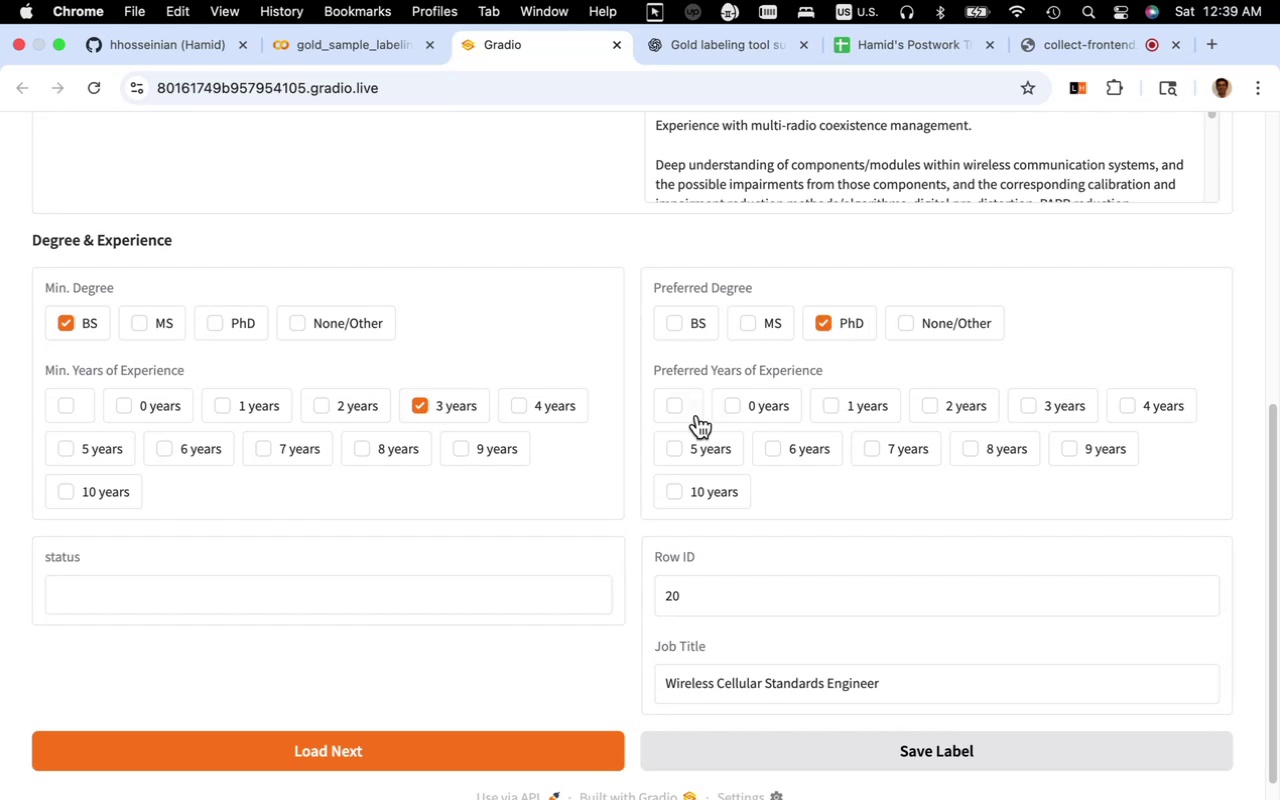 
left_click([679, 408])
 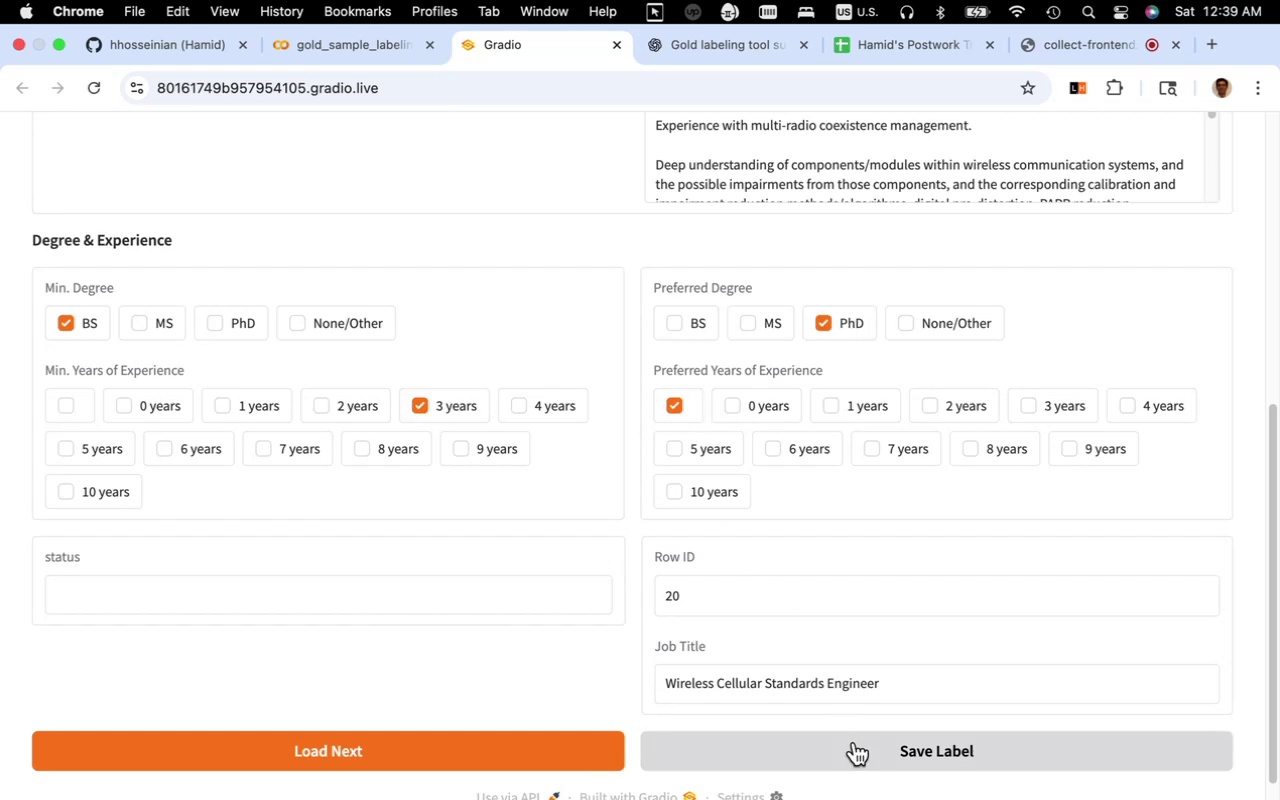 
left_click([854, 743])
 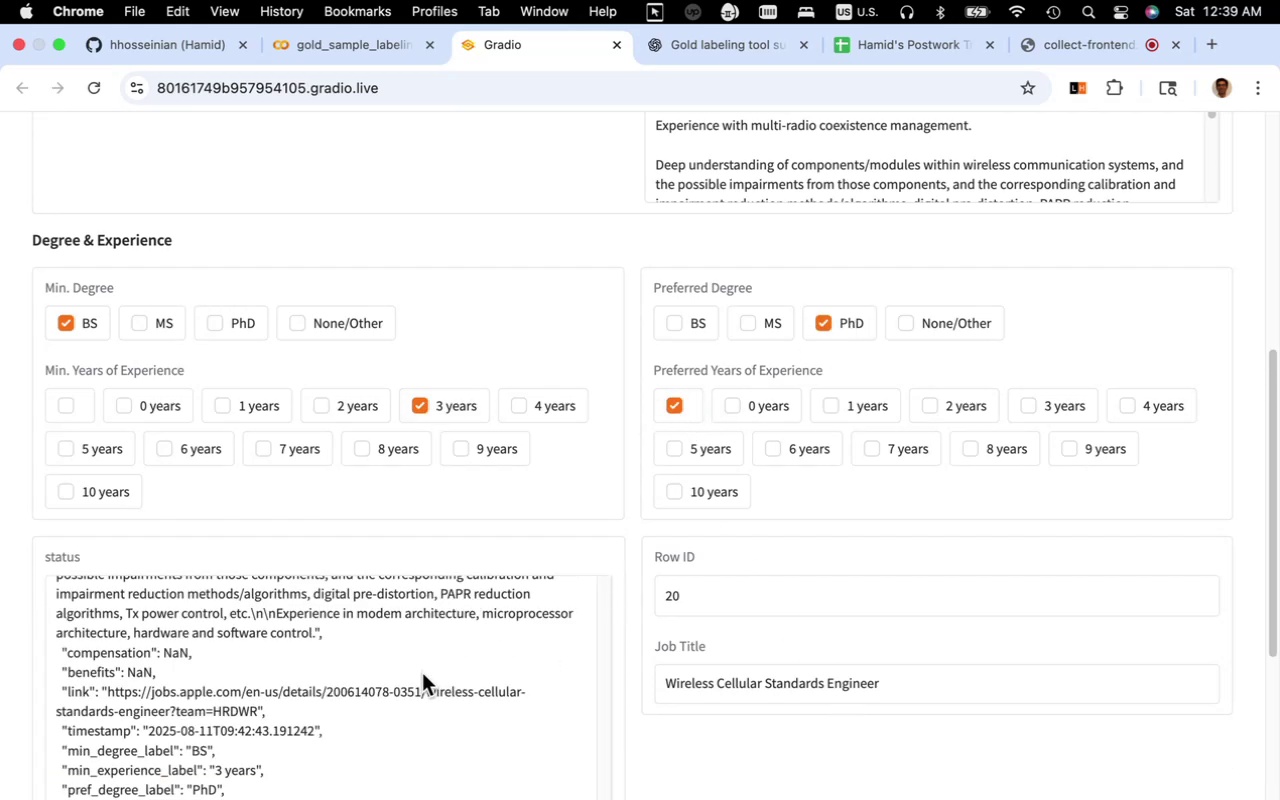 
scroll: coordinate [498, 620], scroll_direction: down, amount: 21.0
 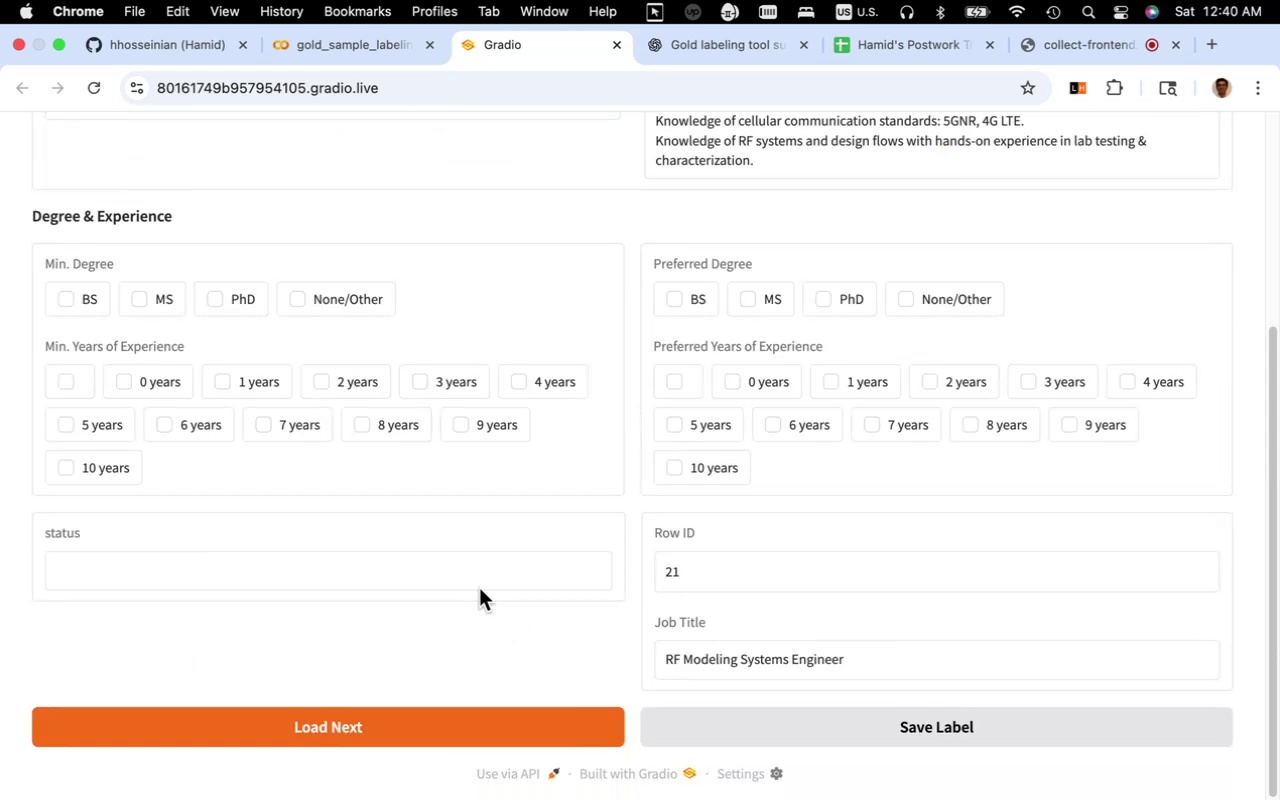 
scroll: coordinate [473, 545], scroll_direction: up, amount: 14.0
 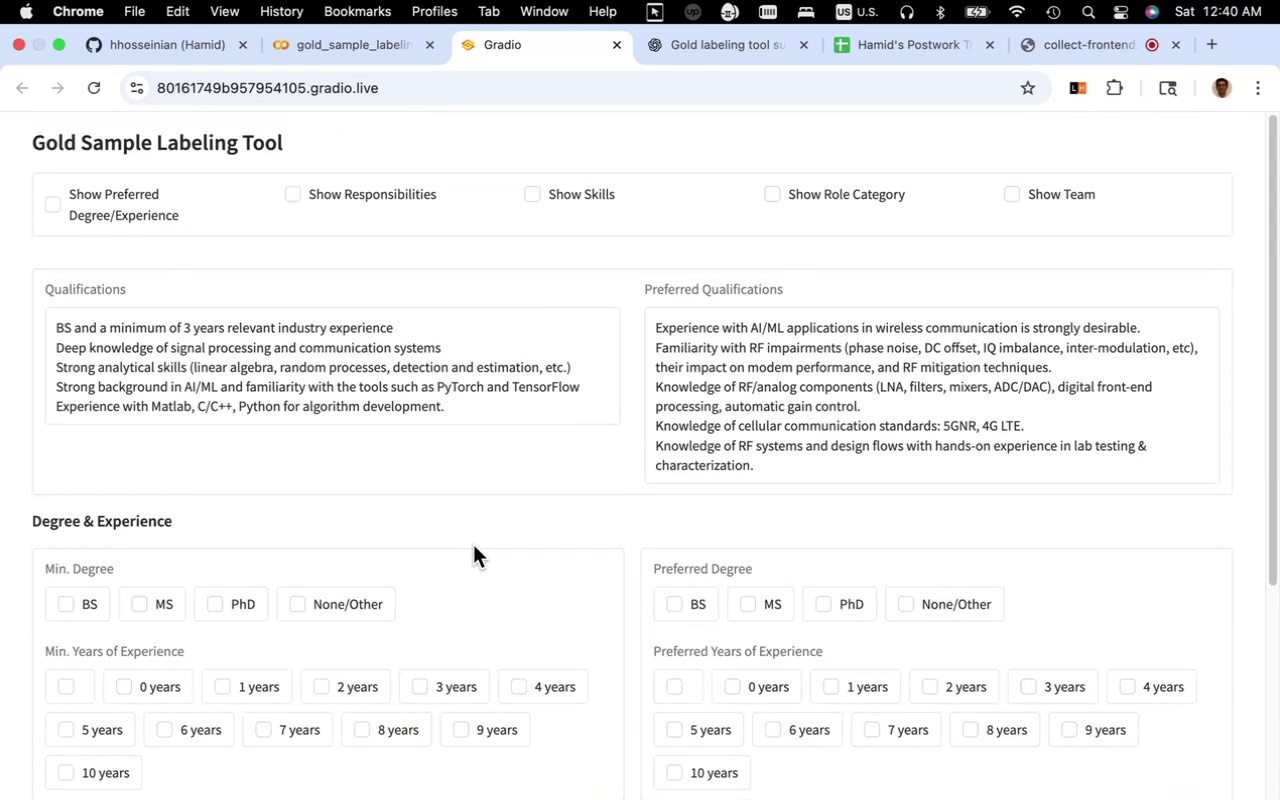 
scroll: coordinate [428, 531], scroll_direction: down, amount: 6.0
 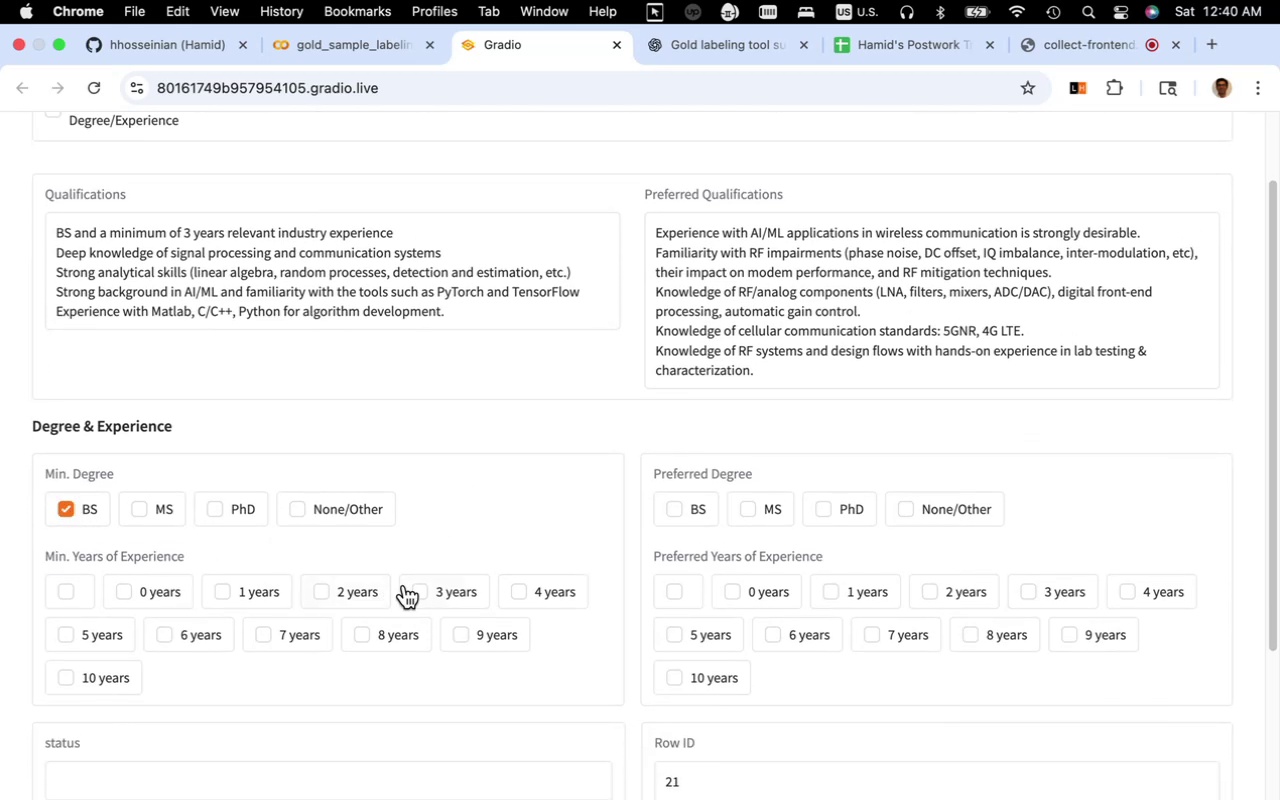 
left_click([430, 592])
 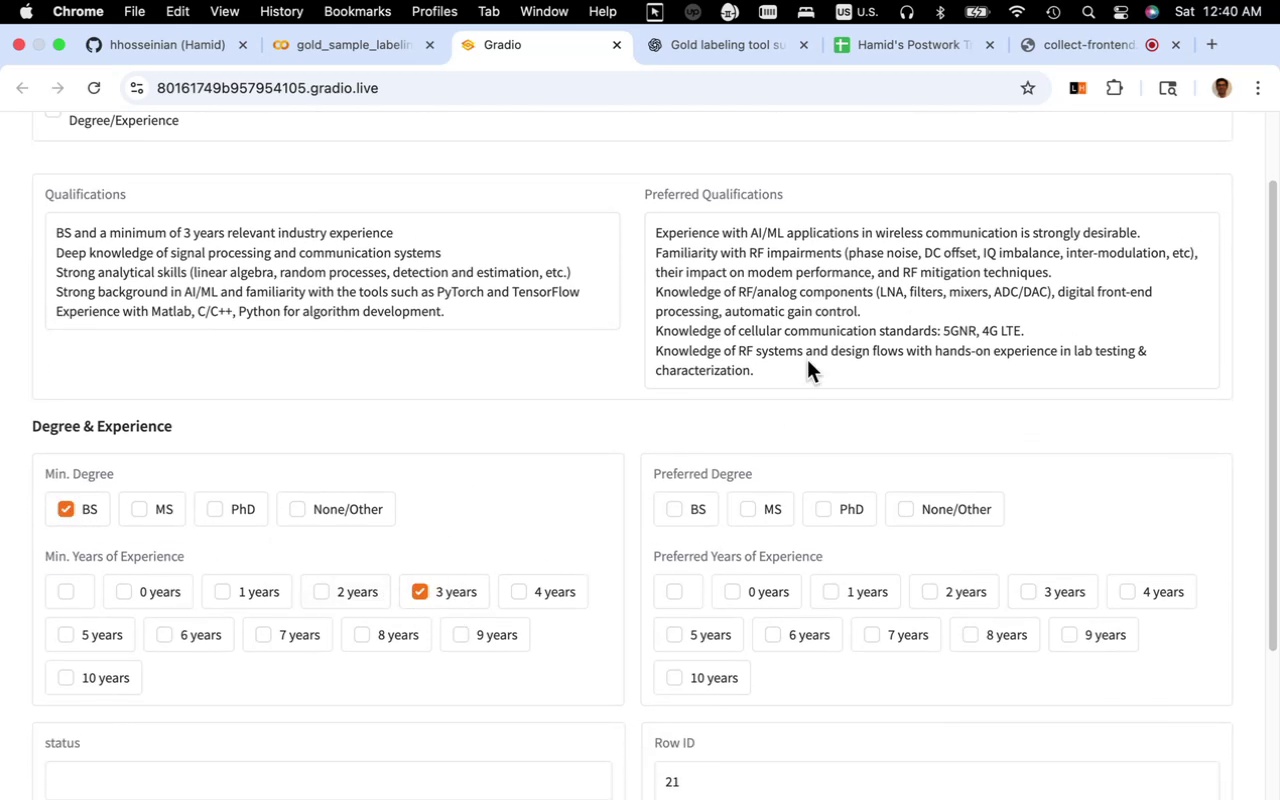 
scroll: coordinate [803, 352], scroll_direction: up, amount: 2.0
 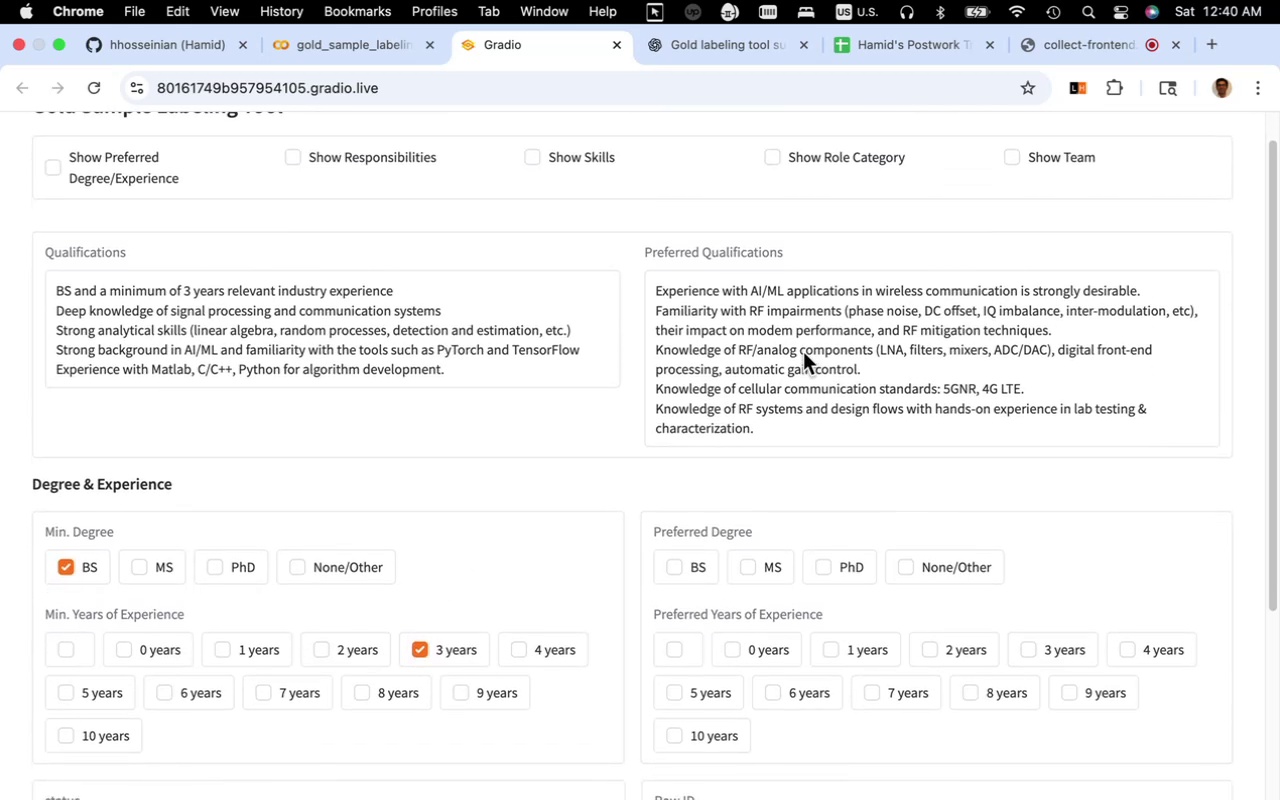 
scroll: coordinate [803, 352], scroll_direction: down, amount: 2.0
 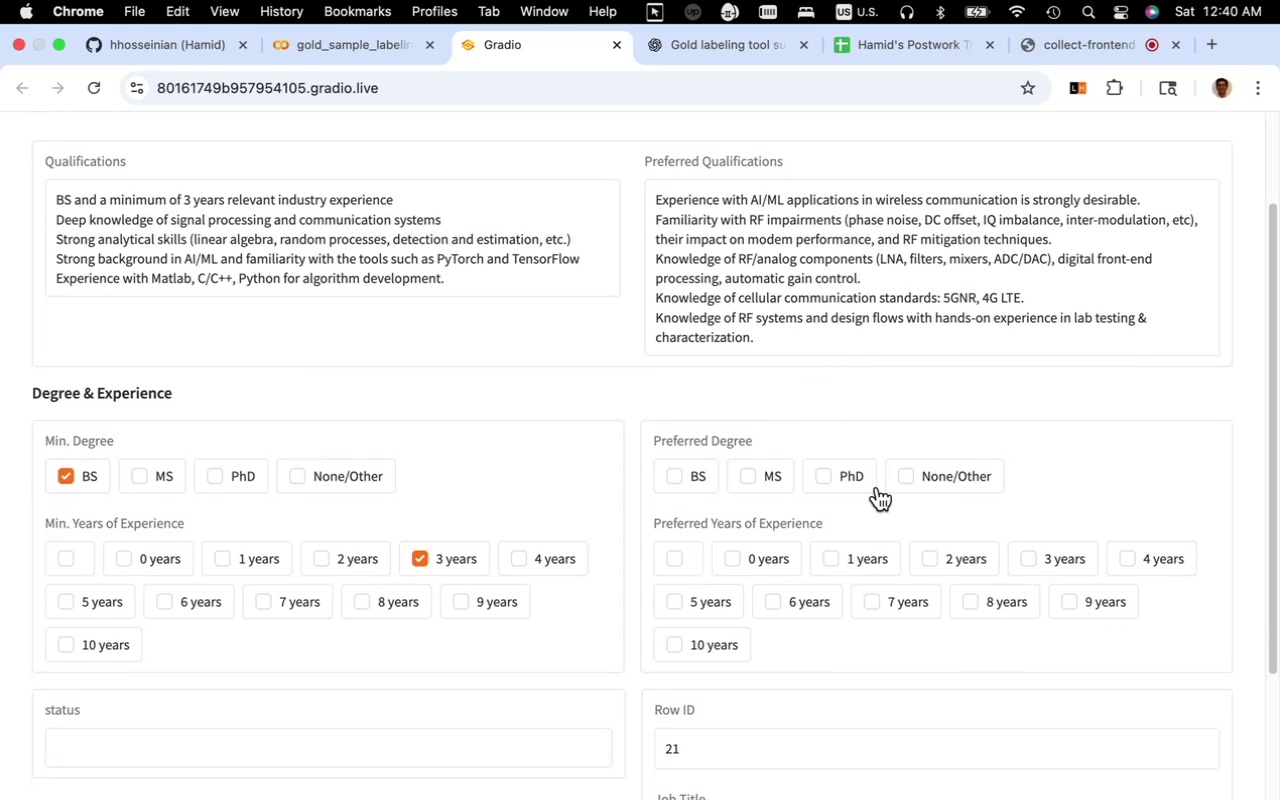 
left_click([907, 477])
 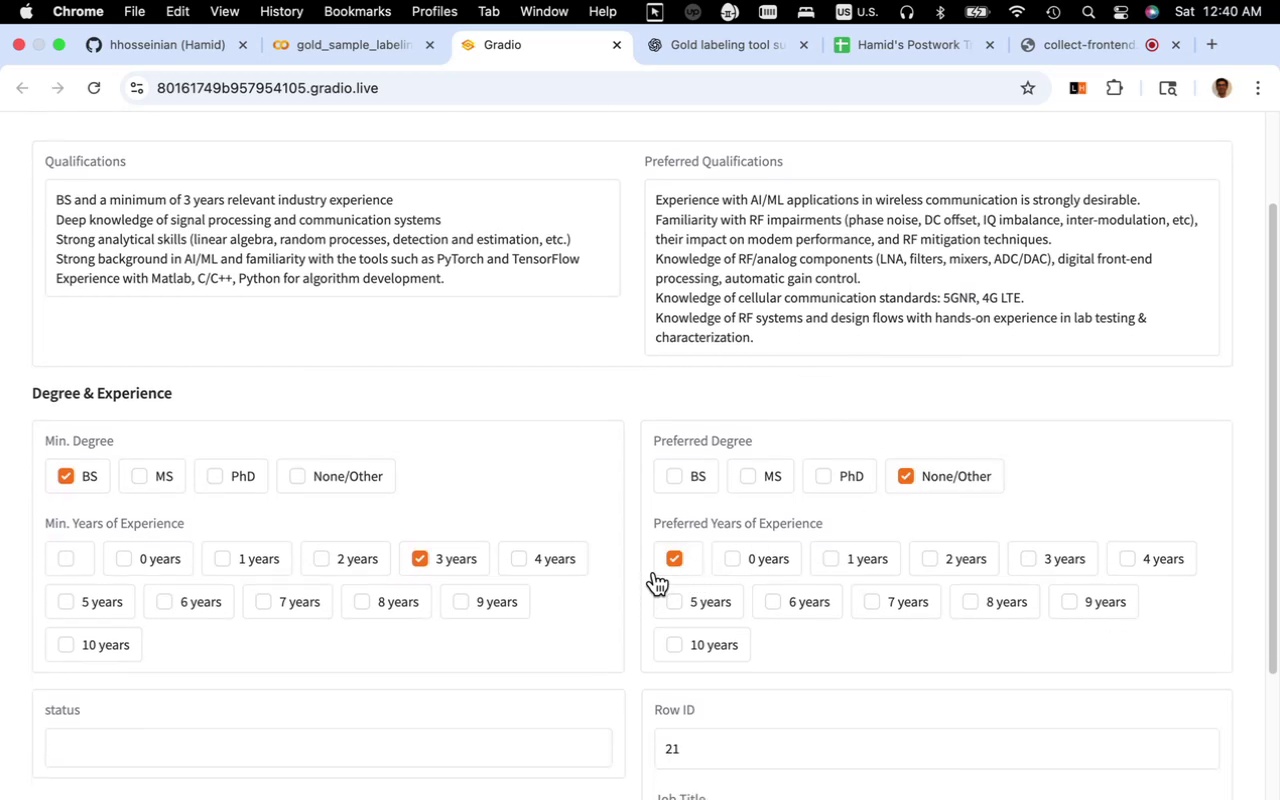 
wait(5.63)
 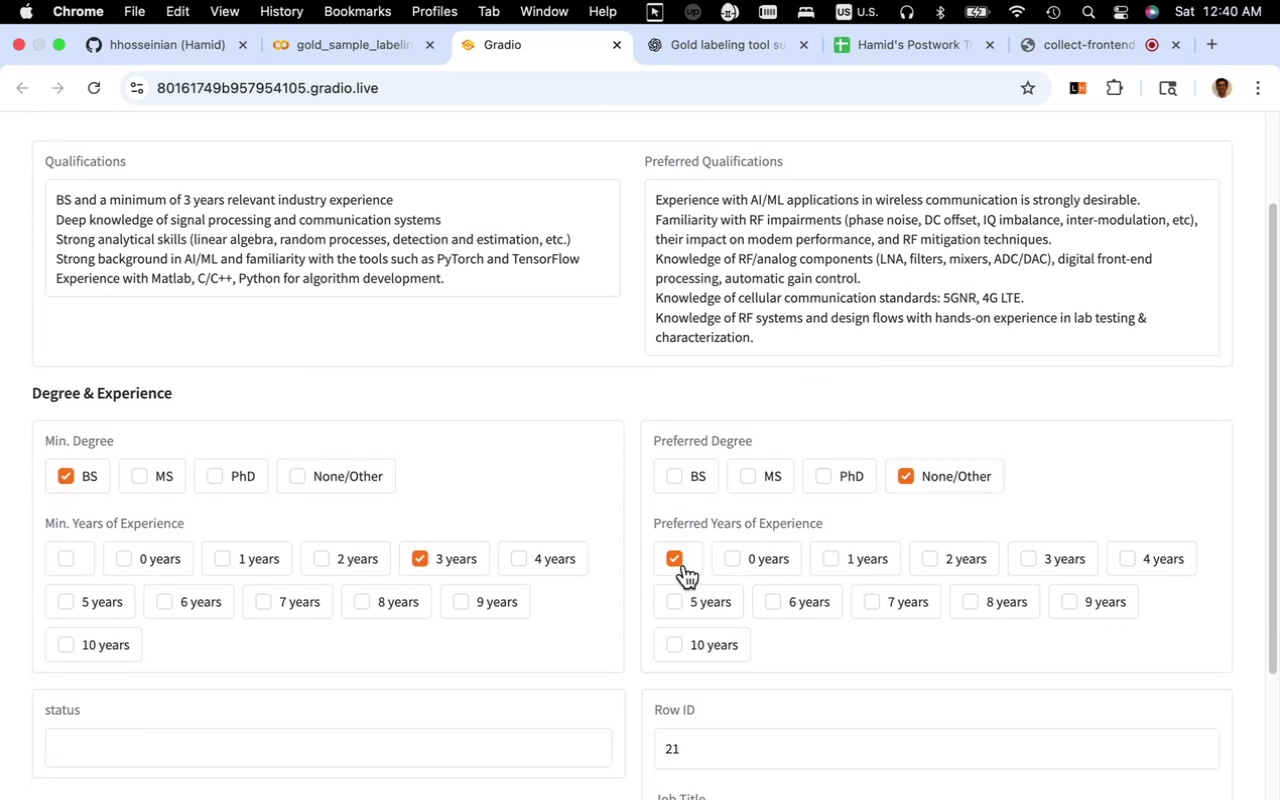 
scroll: coordinate [599, 559], scroll_direction: down, amount: 6.0
 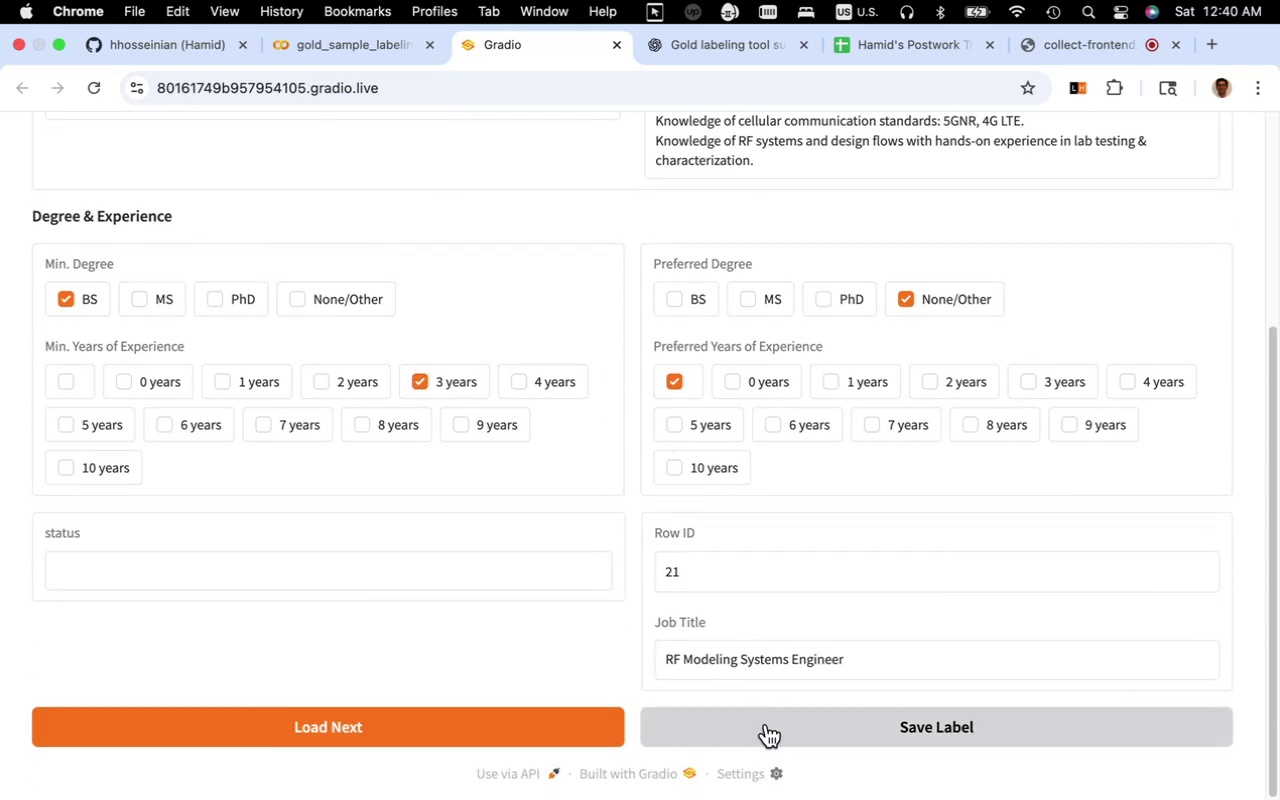 
left_click([766, 724])
 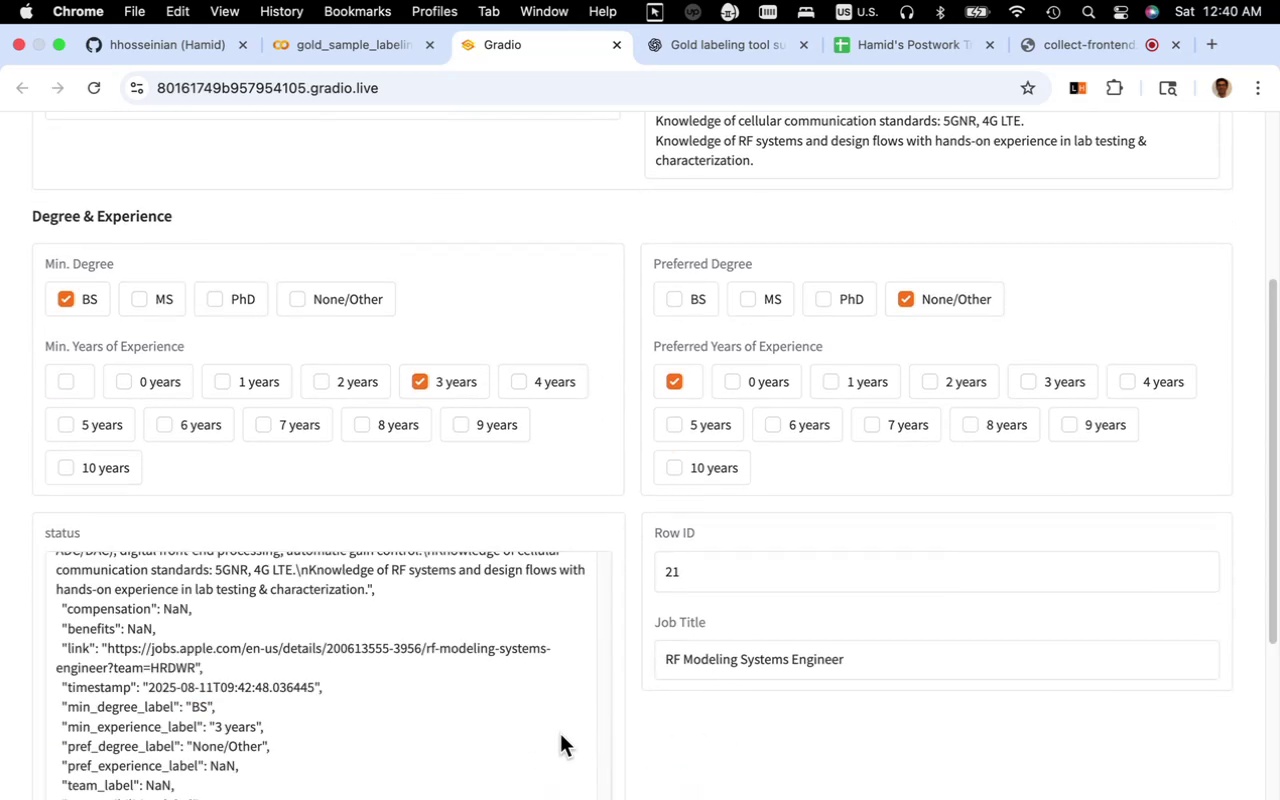 
scroll: coordinate [533, 728], scroll_direction: down, amount: 36.0
 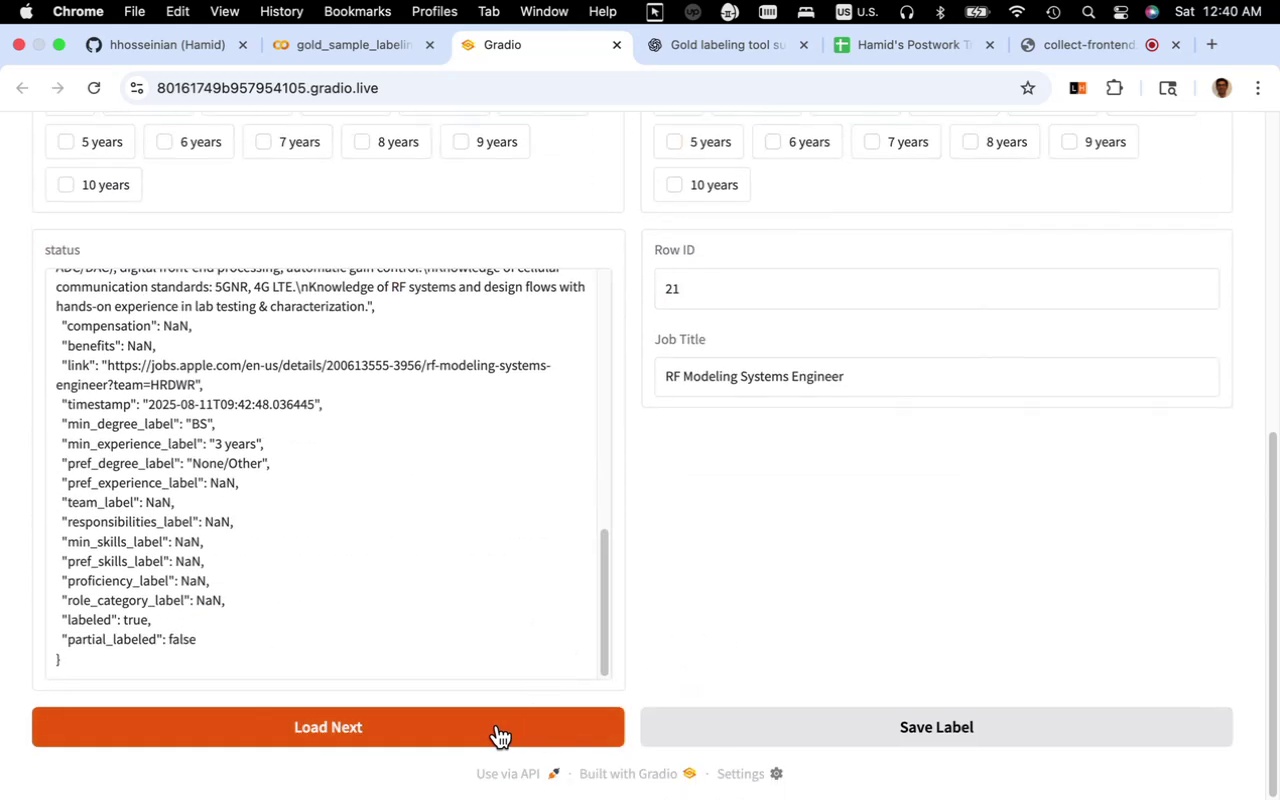 
left_click([497, 726])
 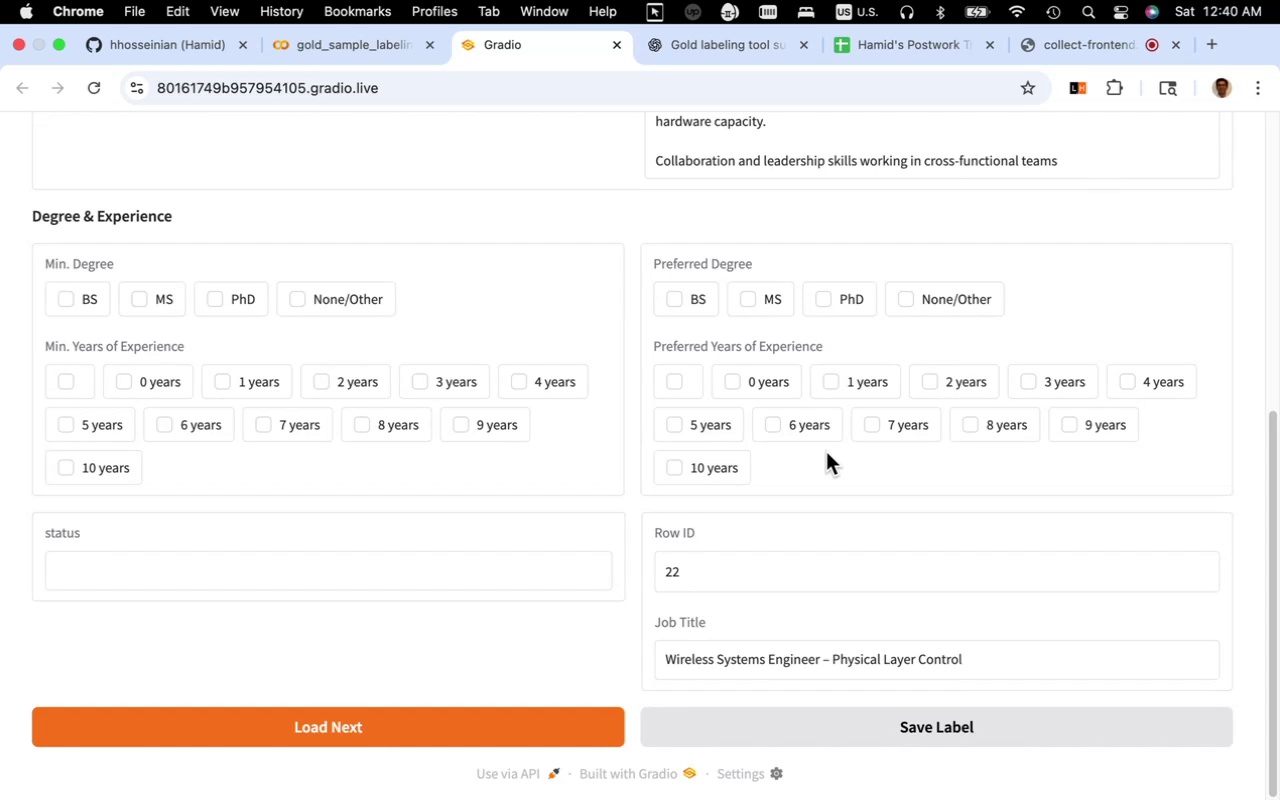 
wait(25.72)
 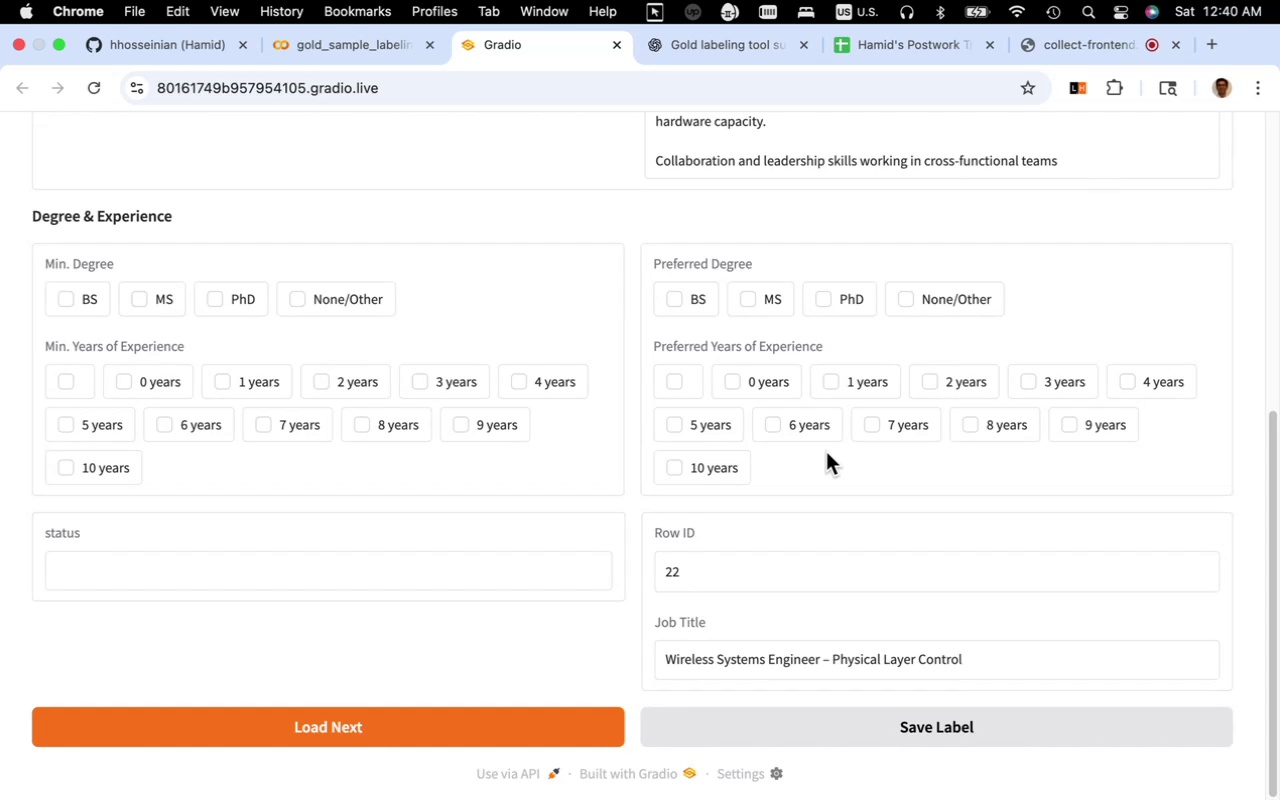 
scroll: coordinate [508, 529], scroll_direction: up, amount: 18.0
 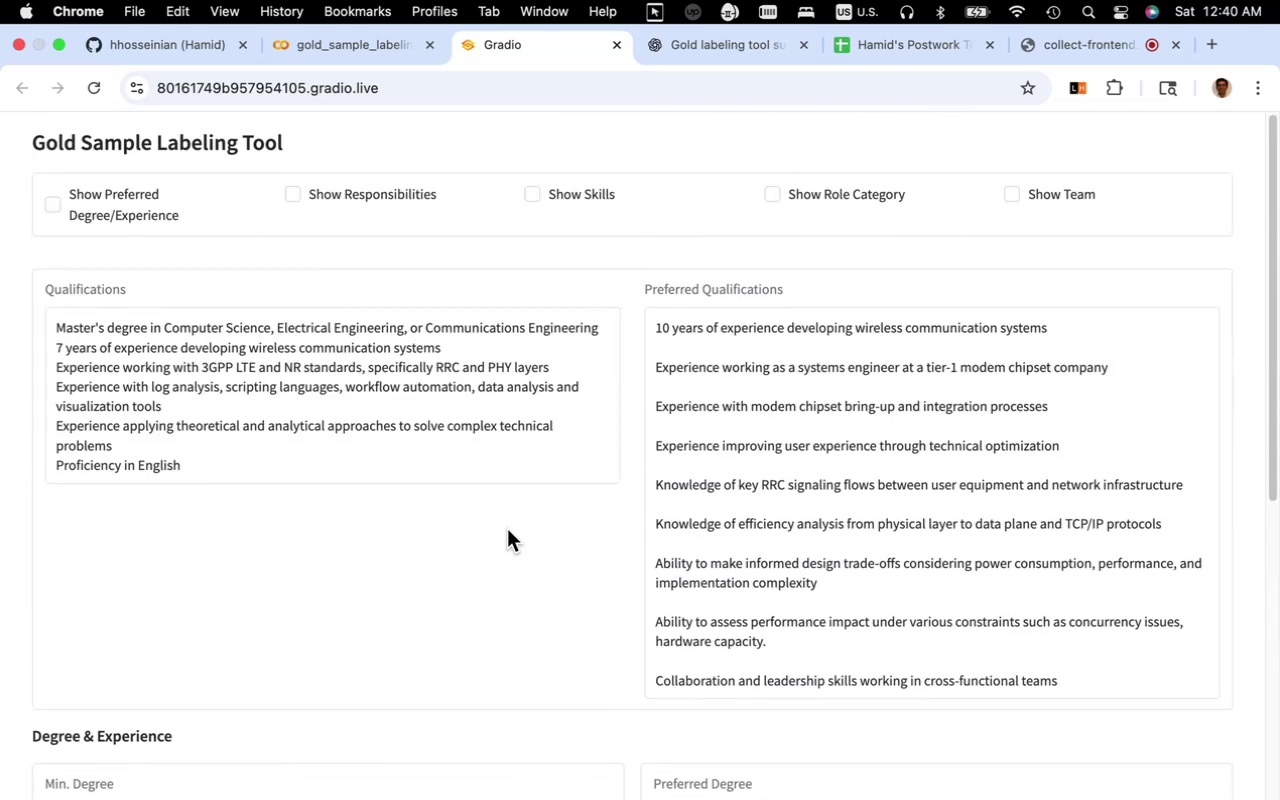 
scroll: coordinate [233, 355], scroll_direction: down, amount: 16.0
 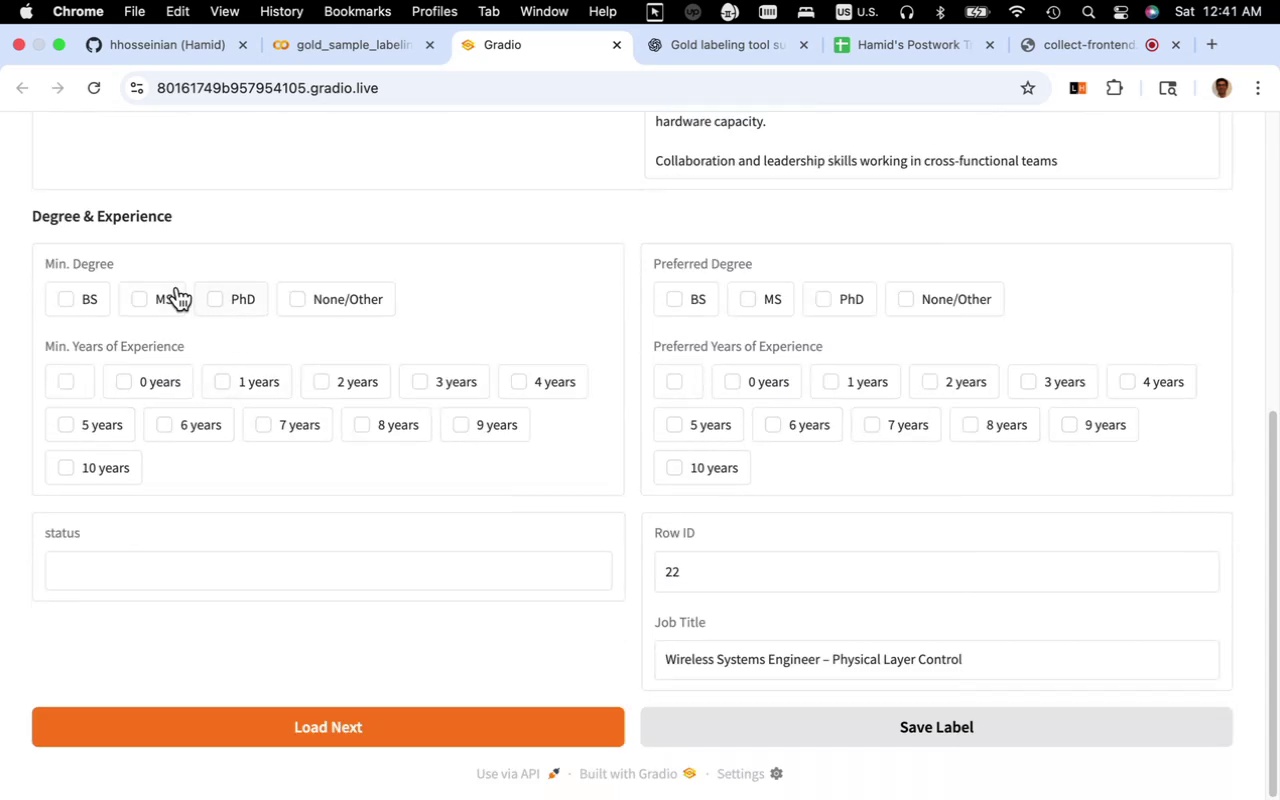 
left_click([161, 300])
 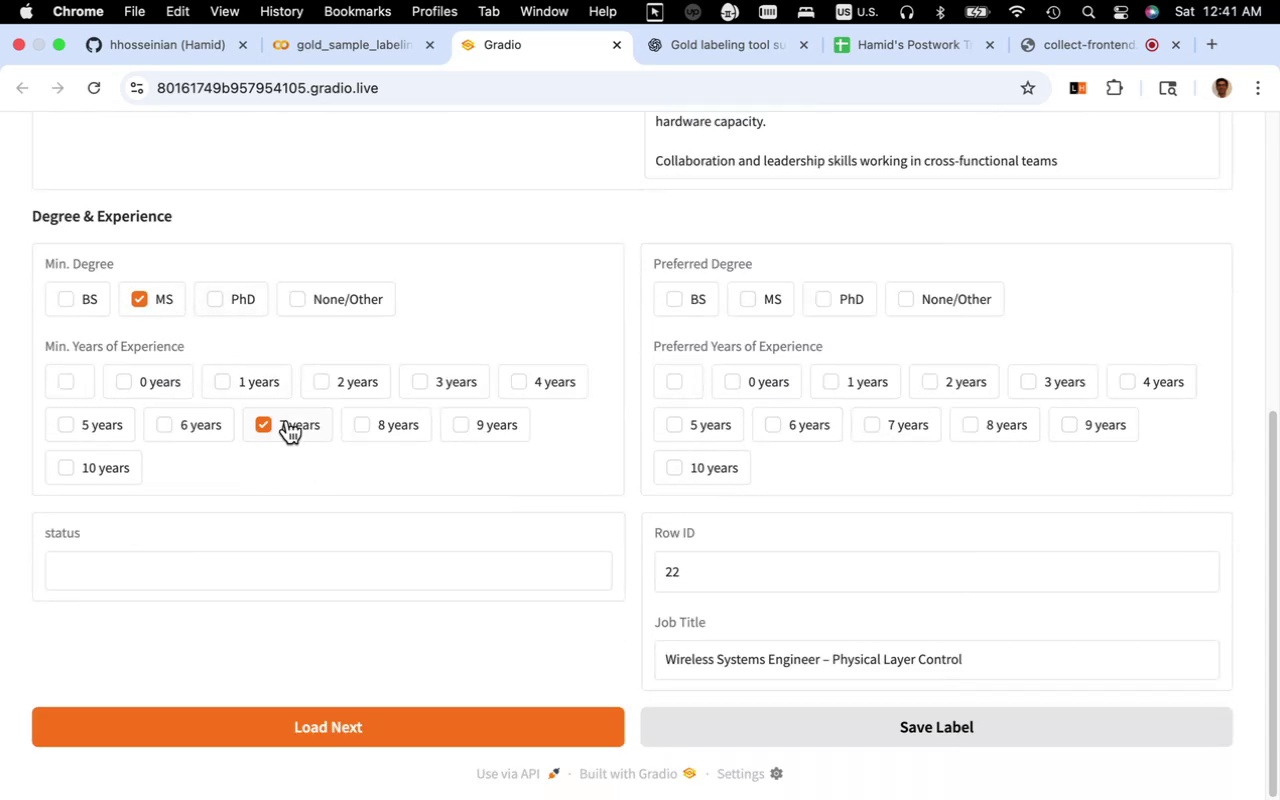 
scroll: coordinate [558, 446], scroll_direction: up, amount: 18.0
 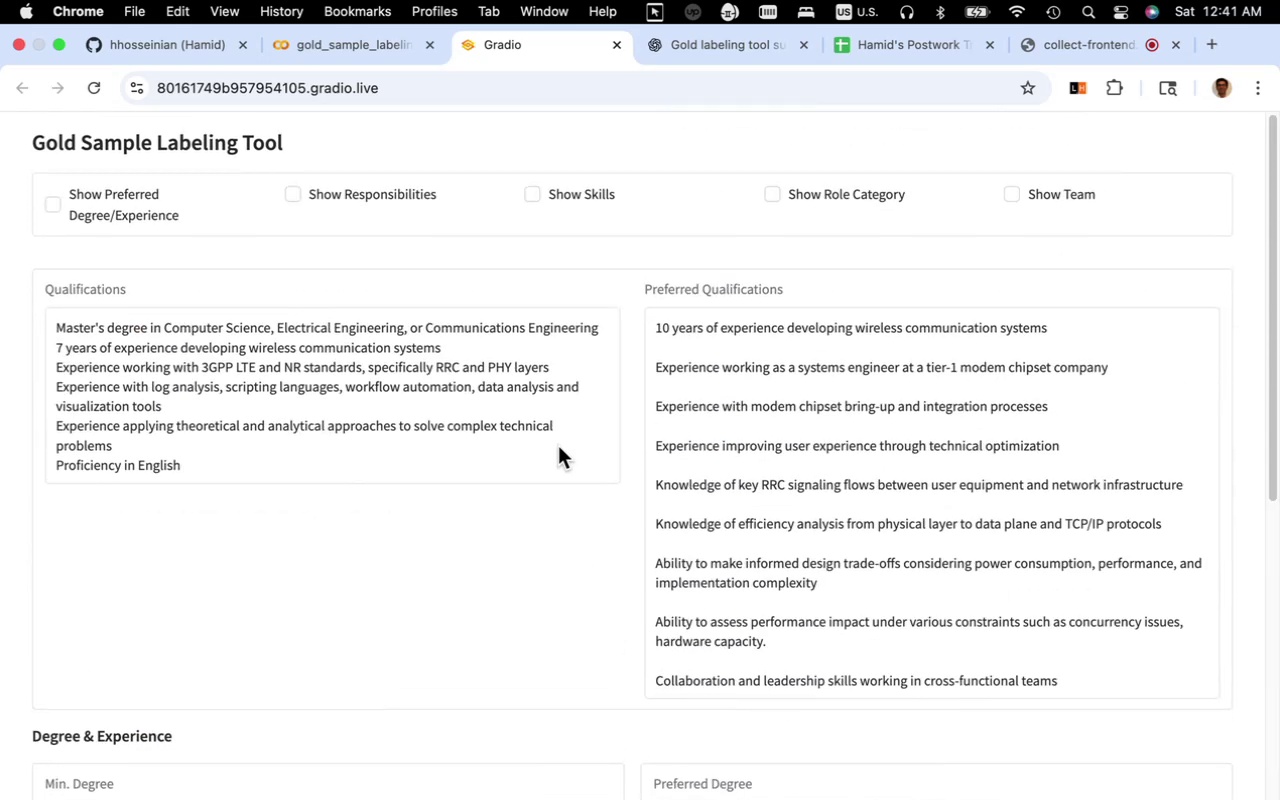 
scroll: coordinate [558, 446], scroll_direction: down, amount: 4.0
 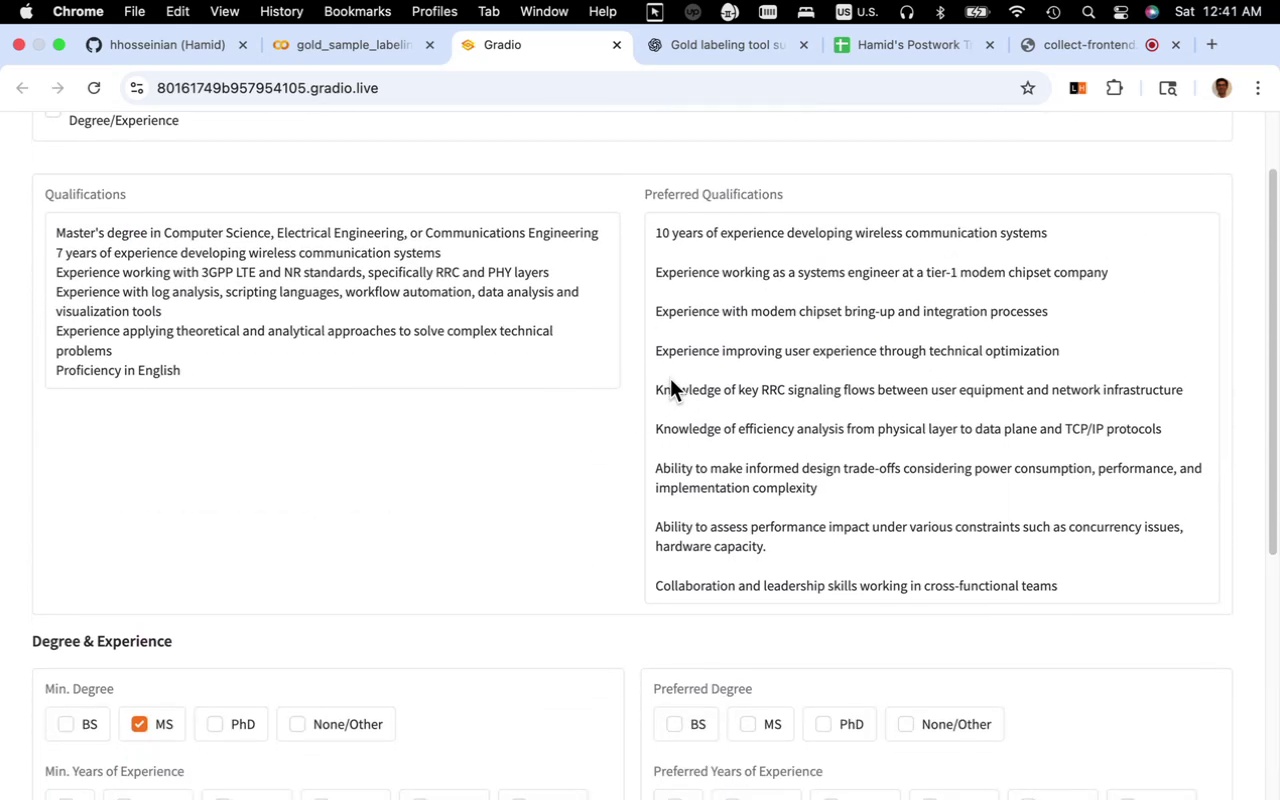 
wait(5.91)
 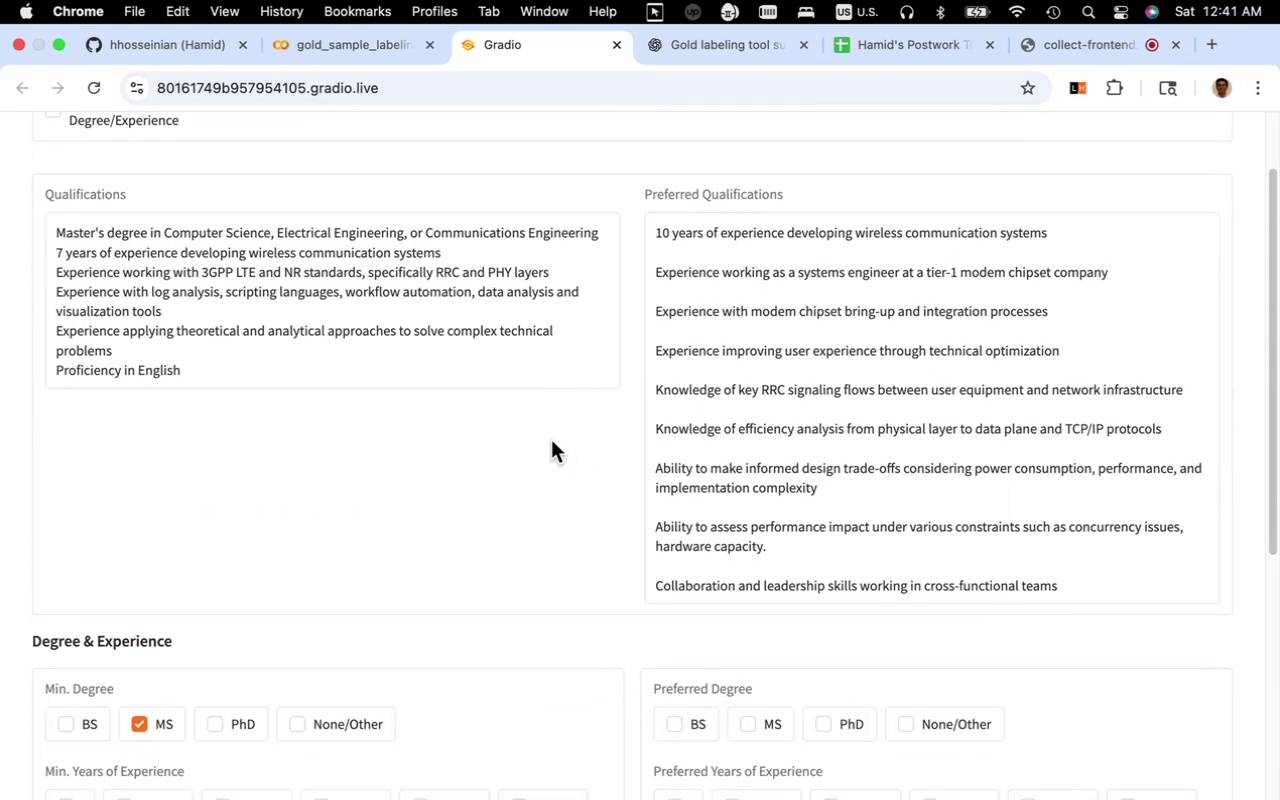 
scroll: coordinate [670, 378], scroll_direction: down, amount: 6.0
 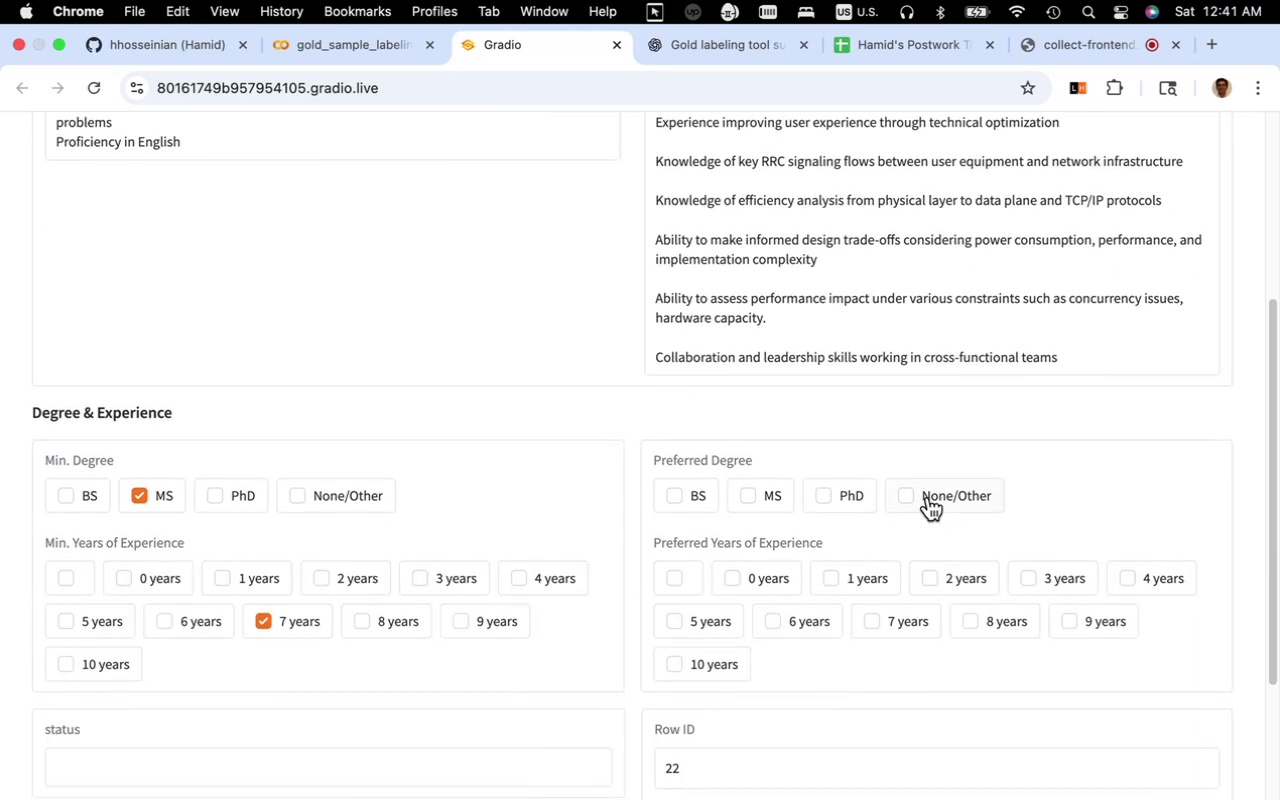 
left_click([928, 497])
 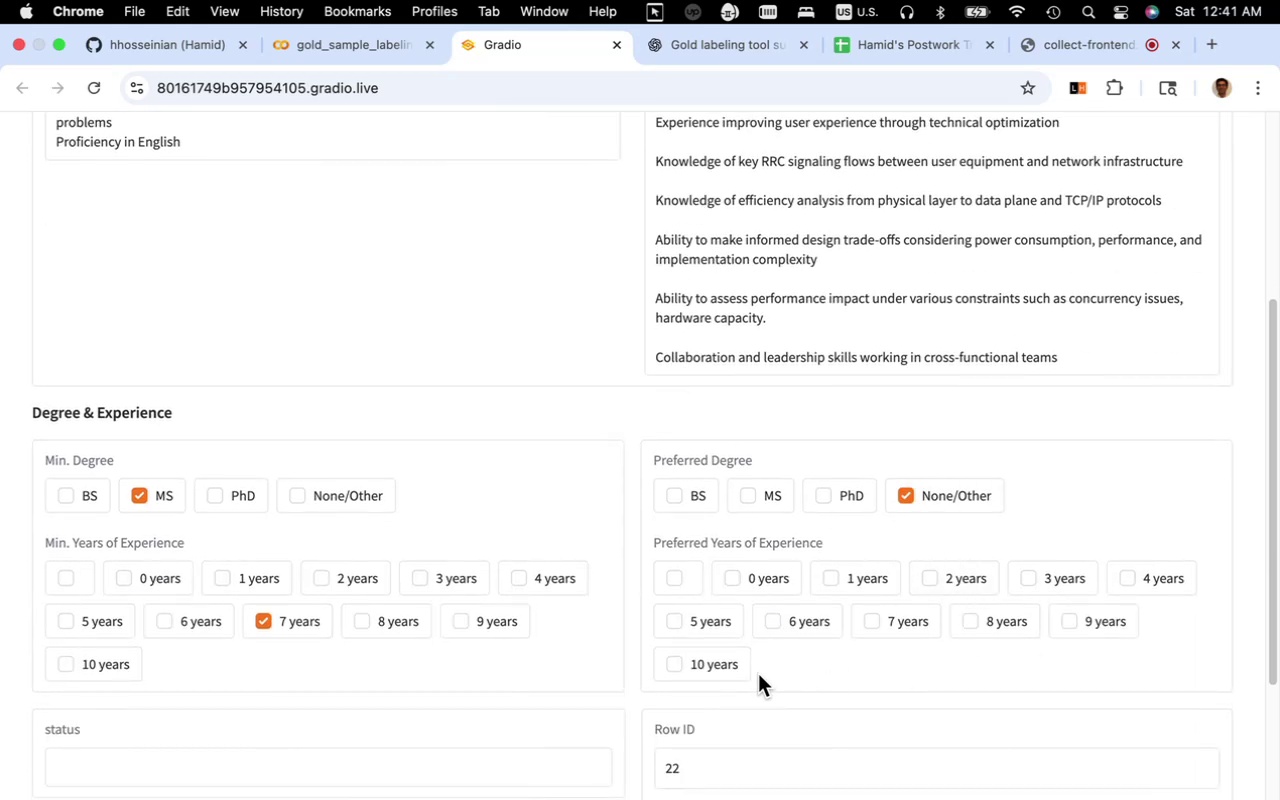 
left_click([718, 666])
 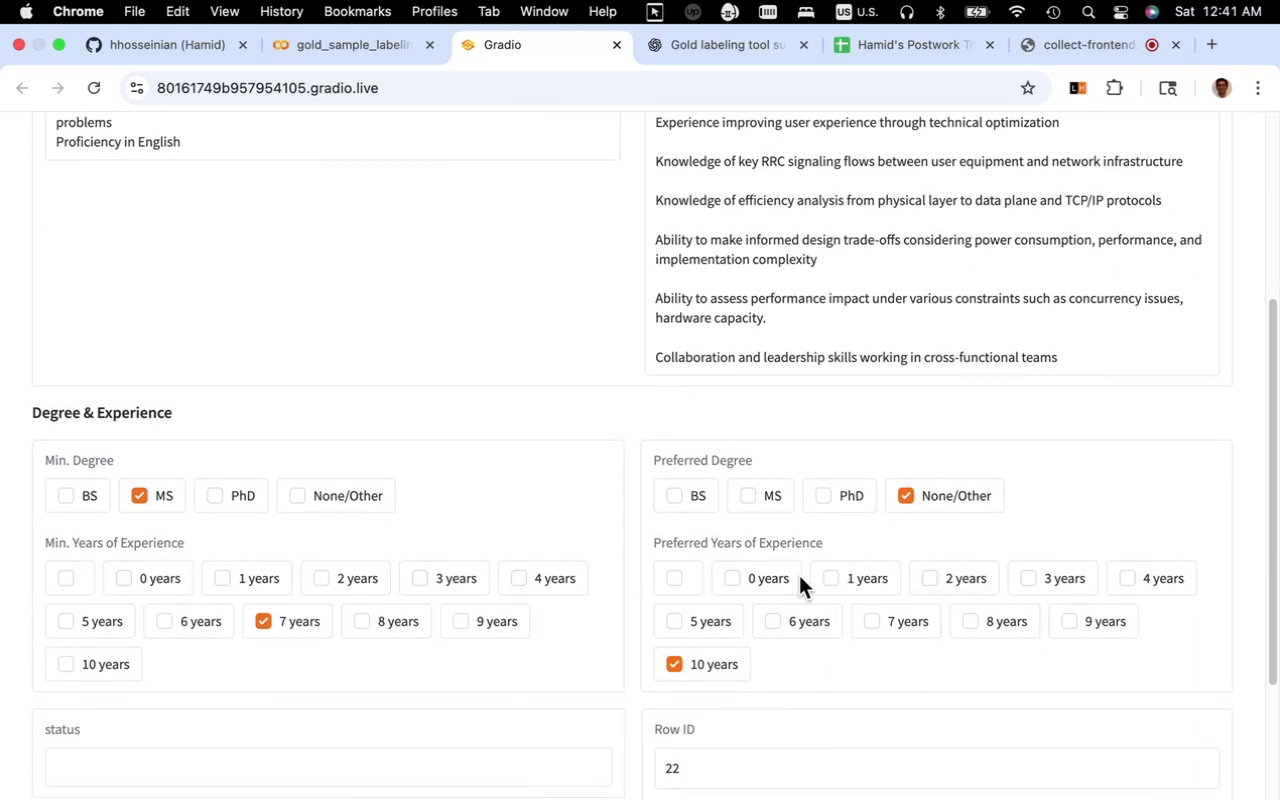 
scroll: coordinate [814, 492], scroll_direction: up, amount: 4.0
 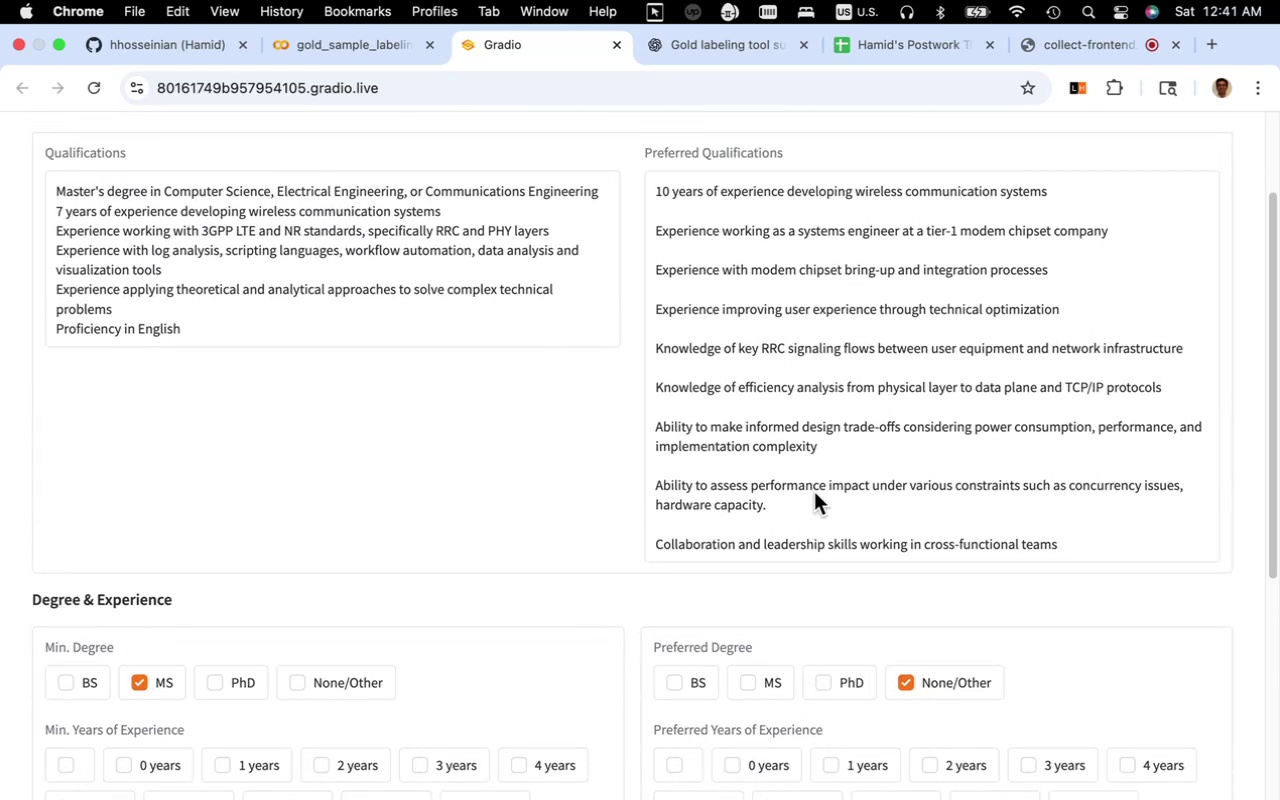 
scroll: coordinate [814, 492], scroll_direction: down, amount: 18.0
 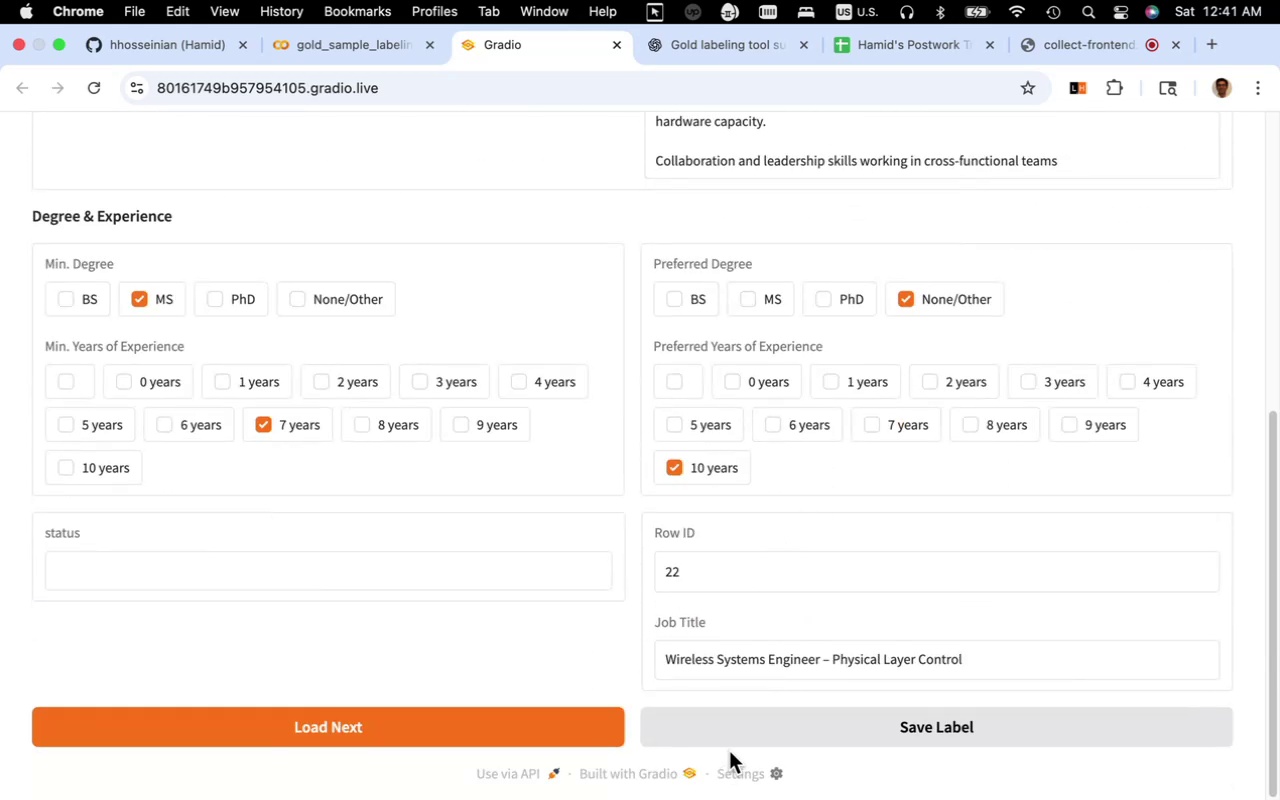 
left_click([734, 740])
 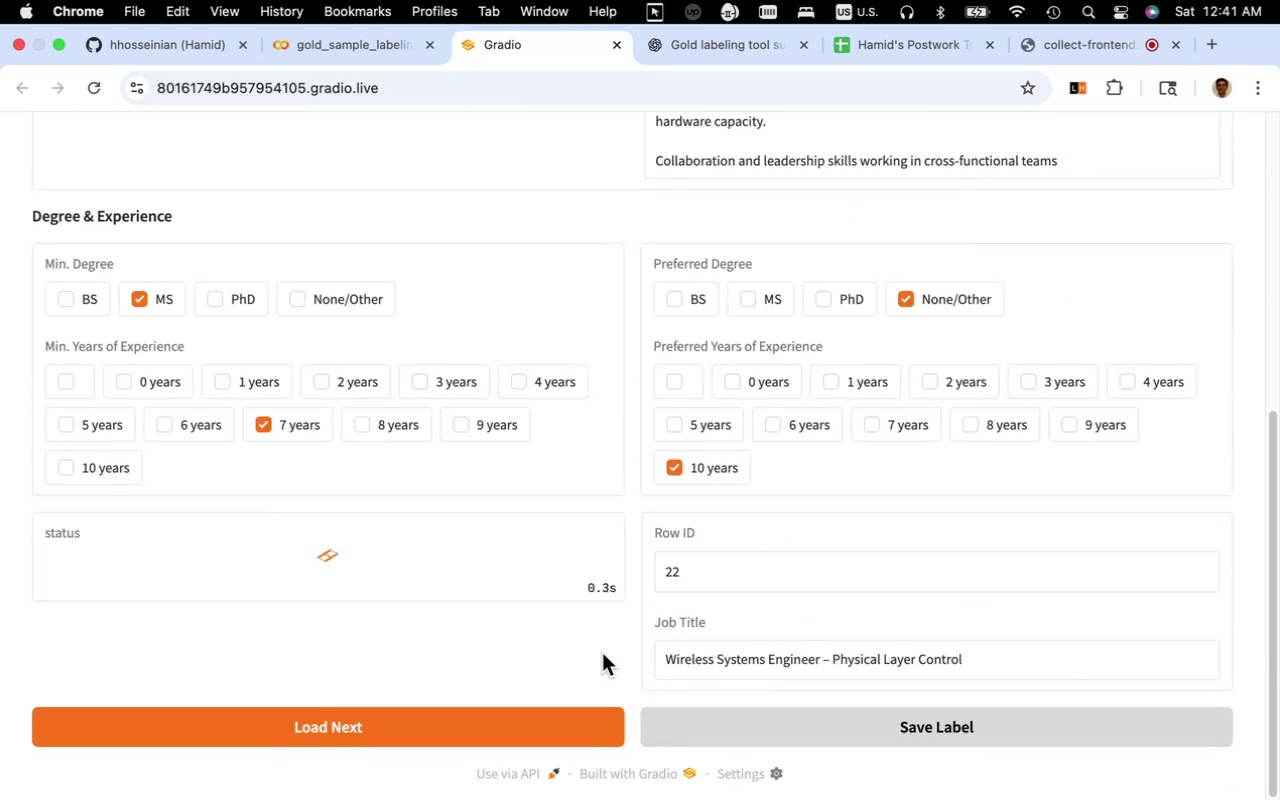 
scroll: coordinate [615, 584], scroll_direction: down, amount: 47.0
 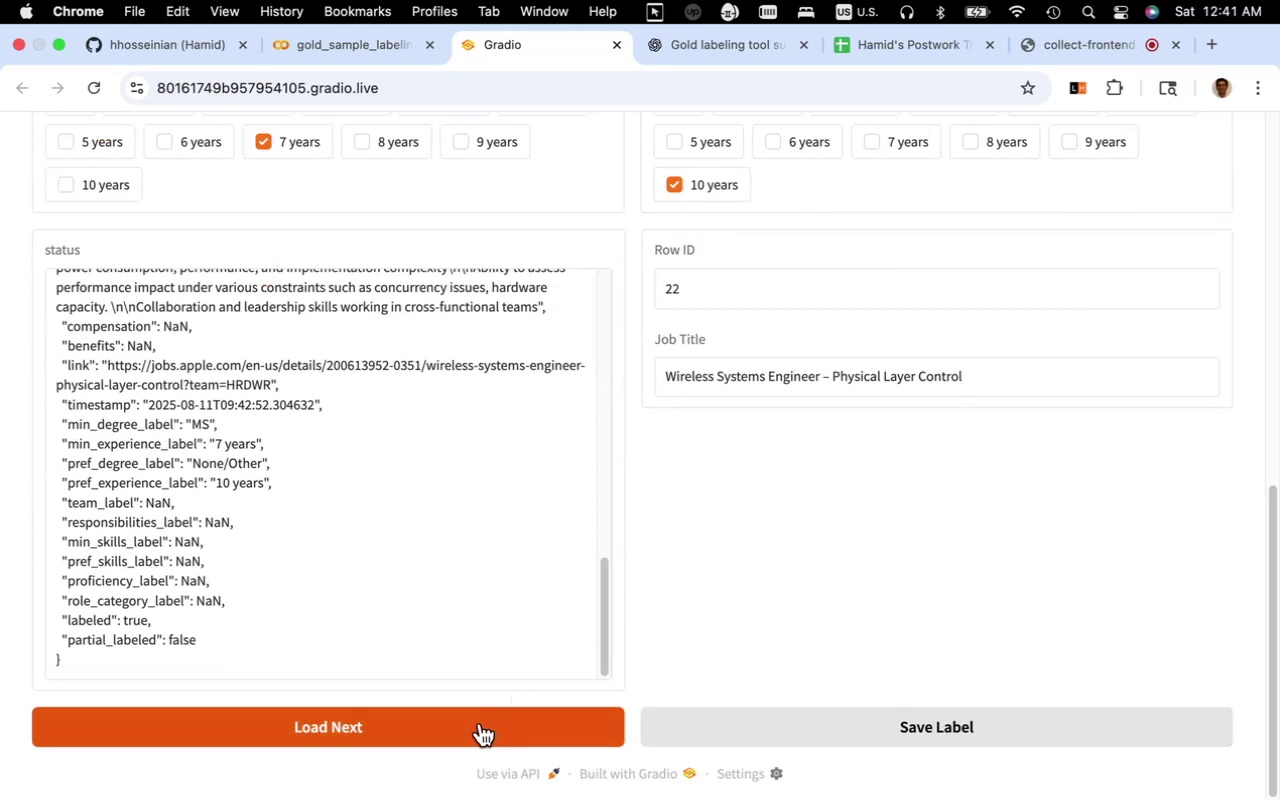 
left_click([480, 723])
 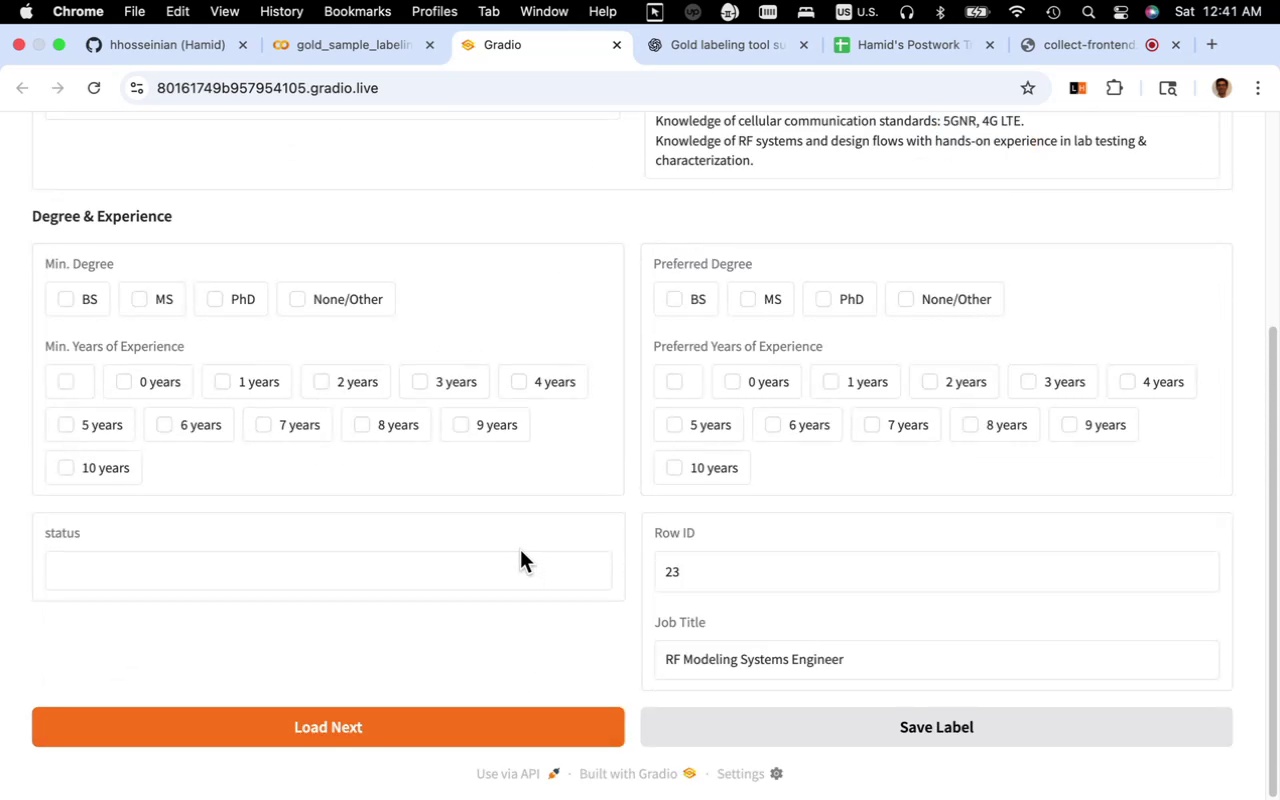 
scroll: coordinate [520, 549], scroll_direction: up, amount: 10.0
 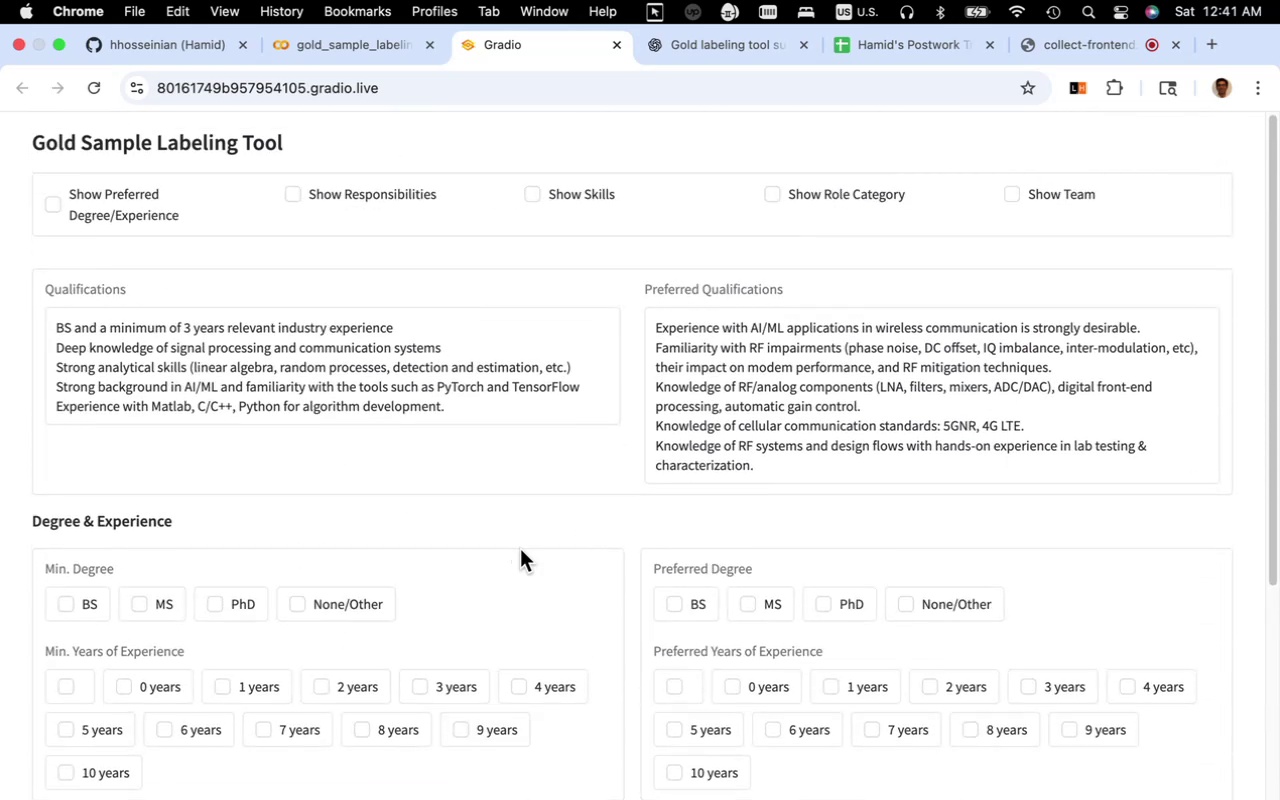 
scroll: coordinate [520, 549], scroll_direction: down, amount: 4.0
 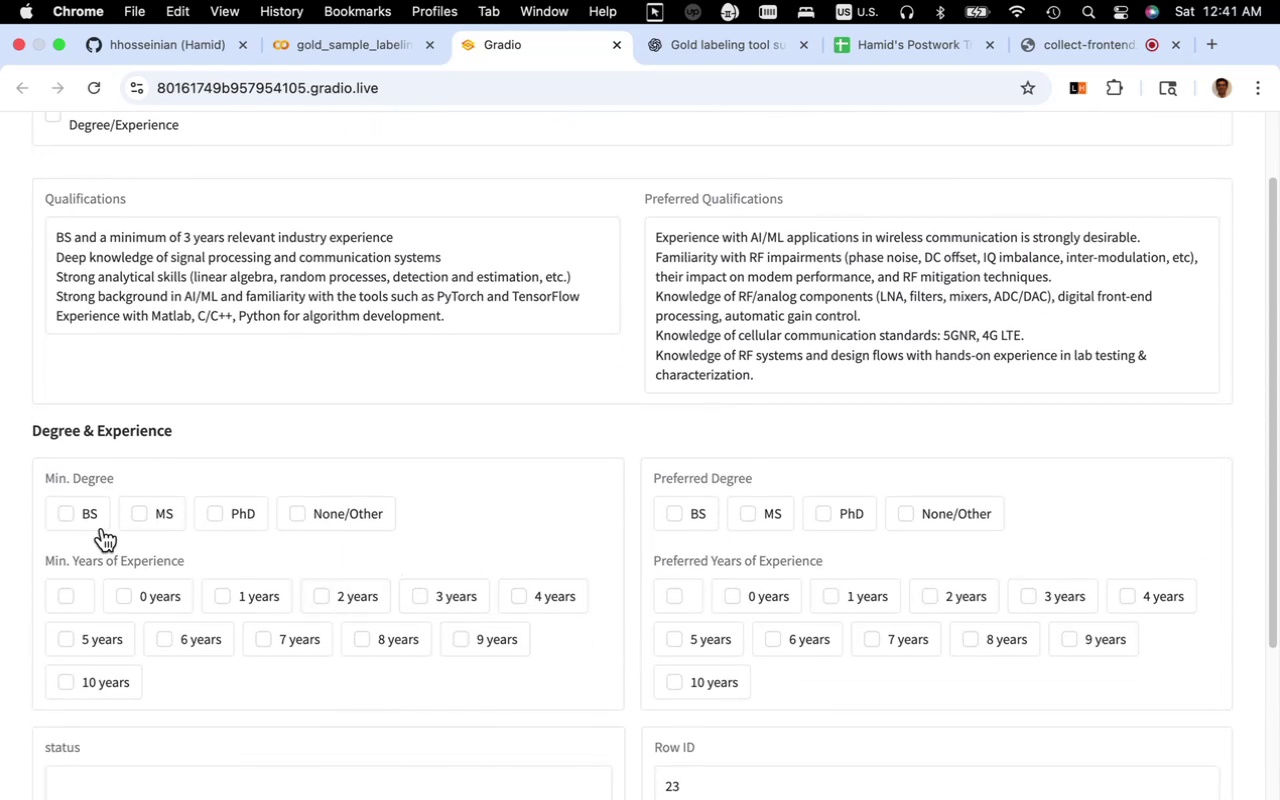 
left_click([92, 516])
 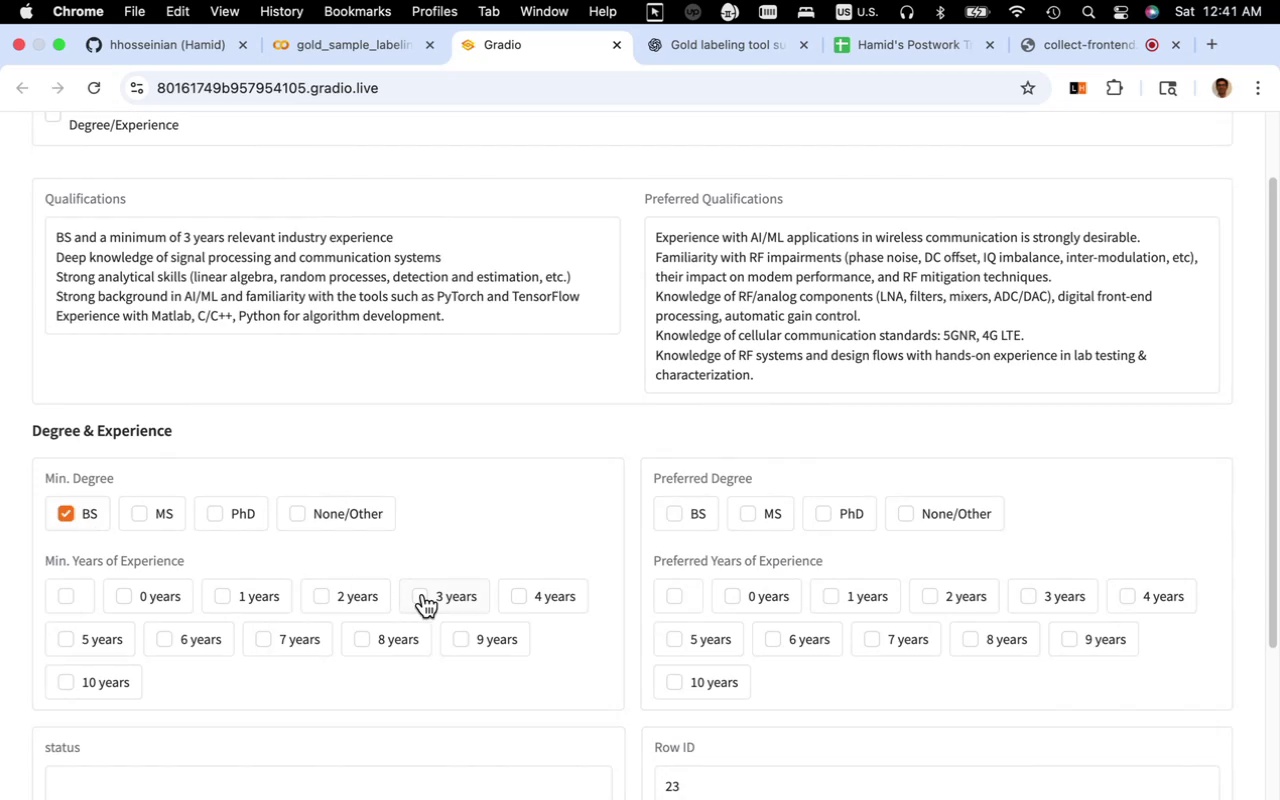 
left_click([429, 595])
 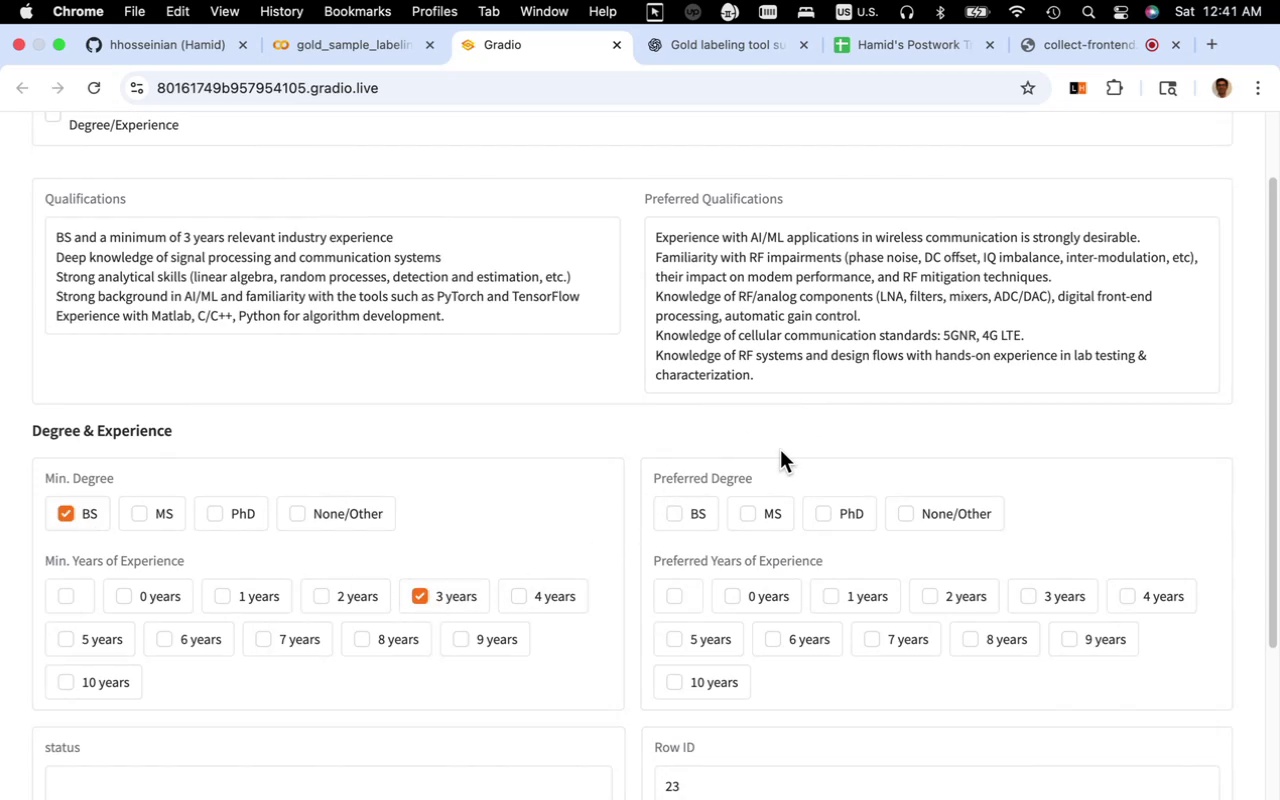 
scroll: coordinate [808, 344], scroll_direction: up, amount: 2.0
 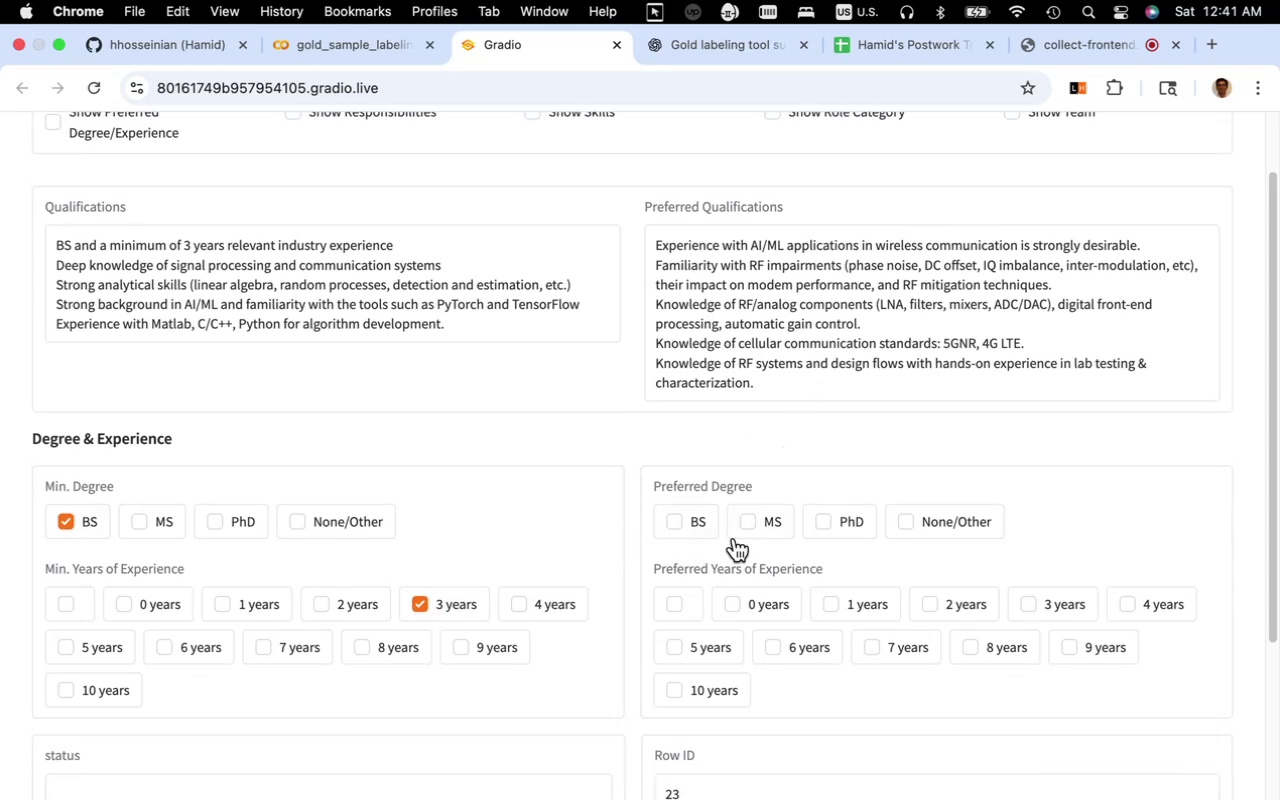 
left_click([914, 526])
 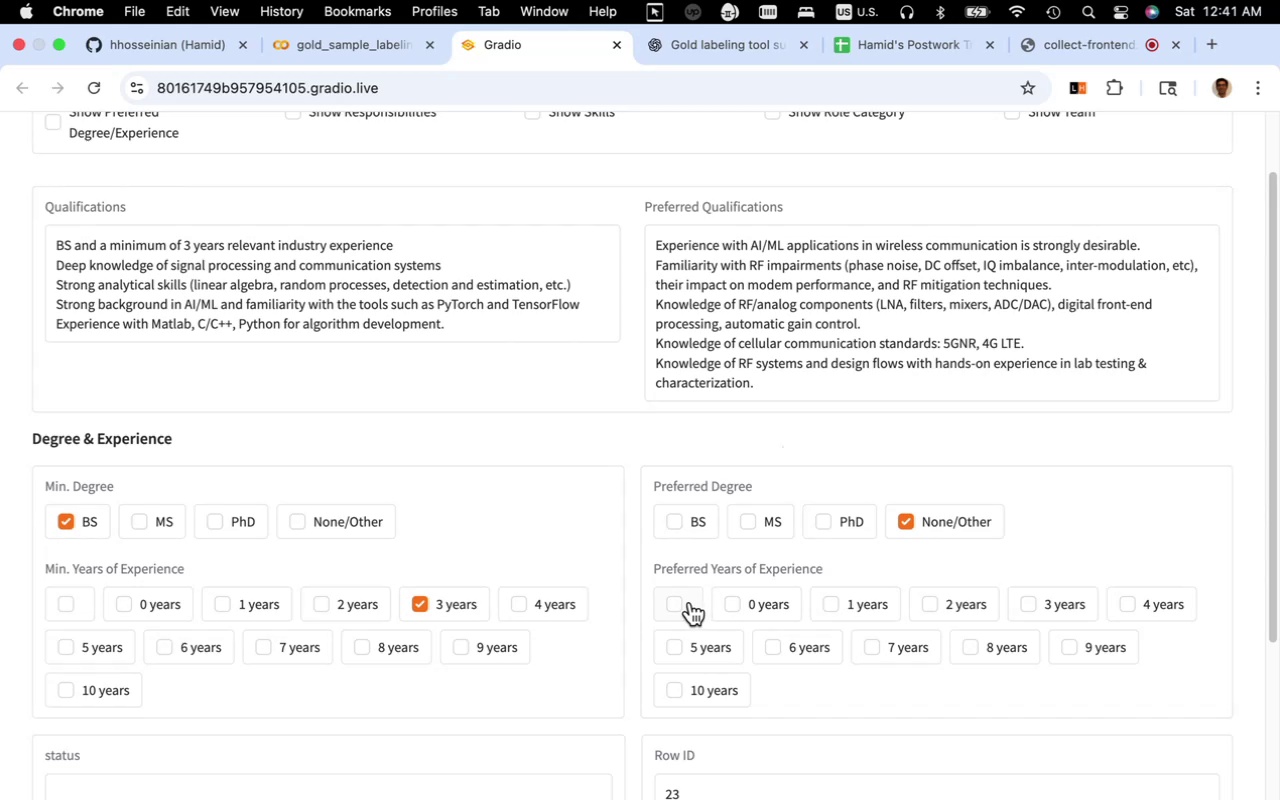 
scroll: coordinate [612, 623], scroll_direction: down, amount: 15.0
 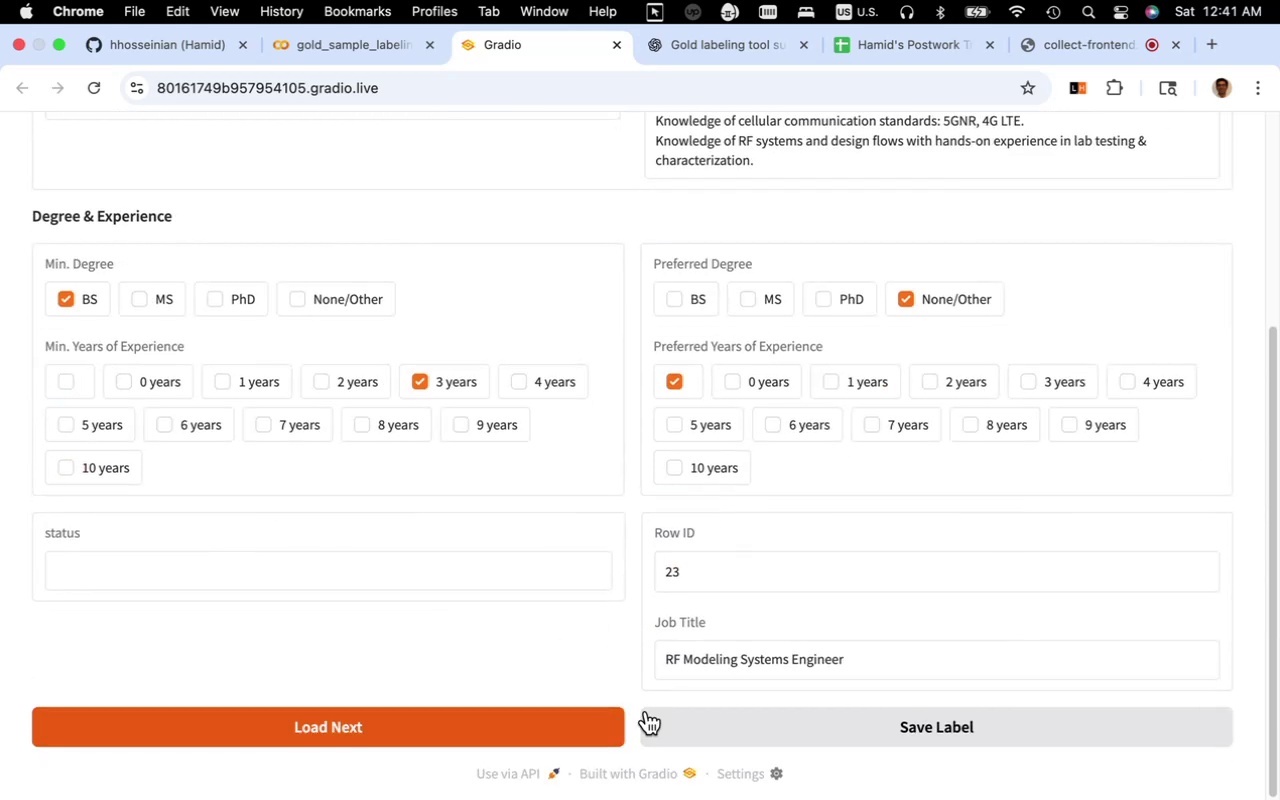 
left_click([727, 726])
 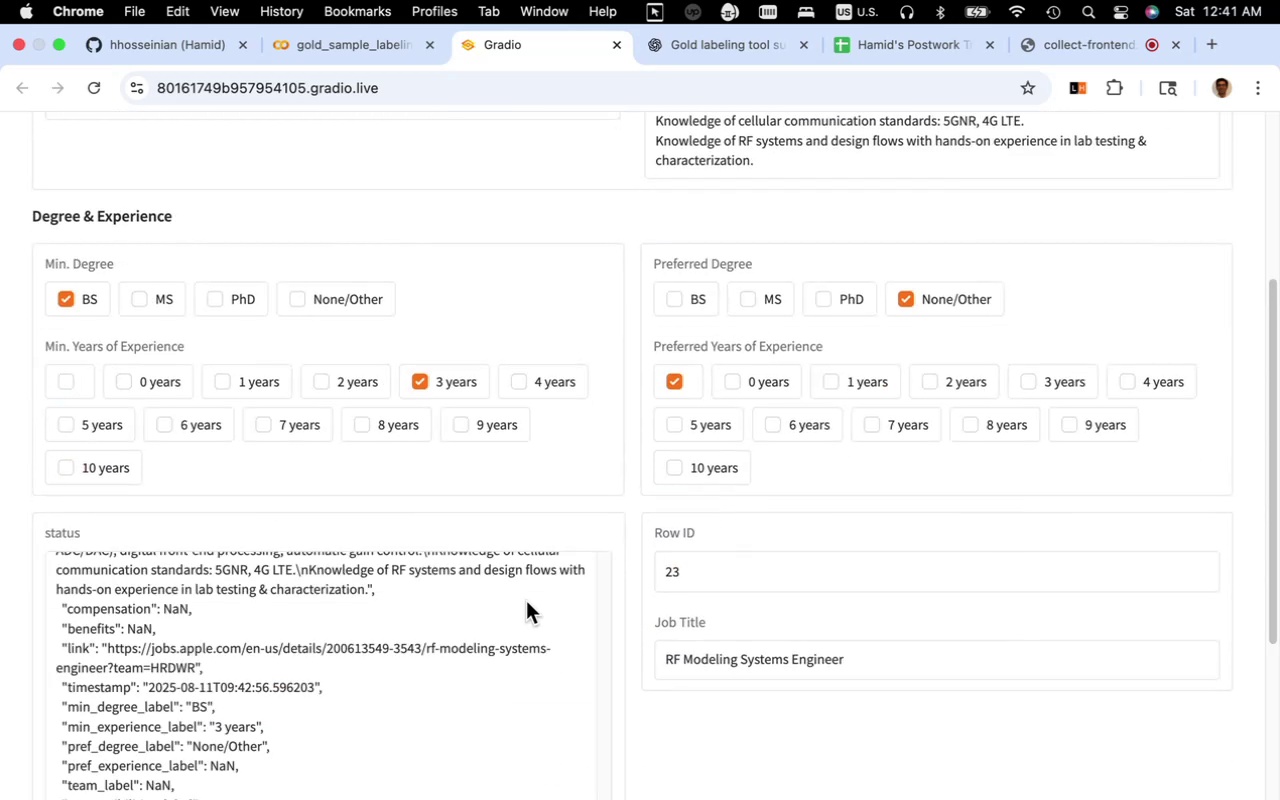 
scroll: coordinate [530, 604], scroll_direction: down, amount: 24.0
 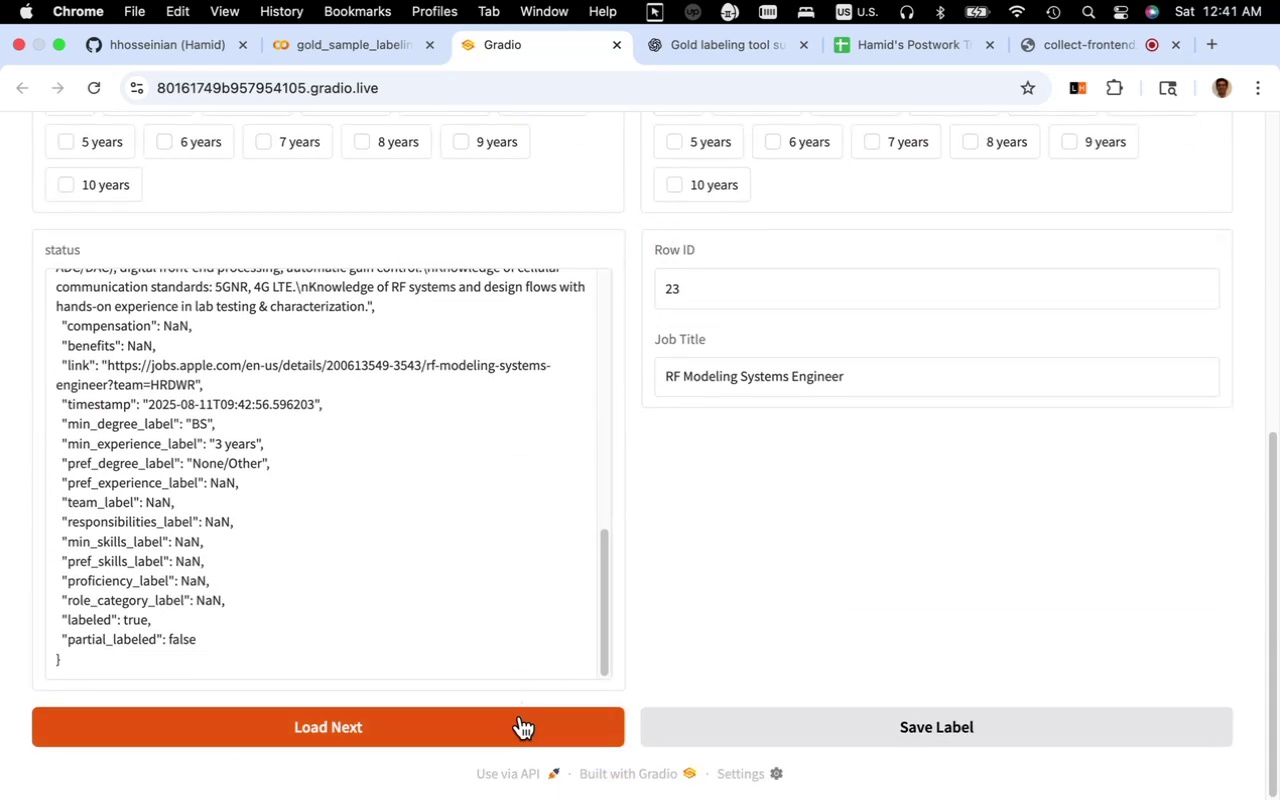 
left_click([520, 721])
 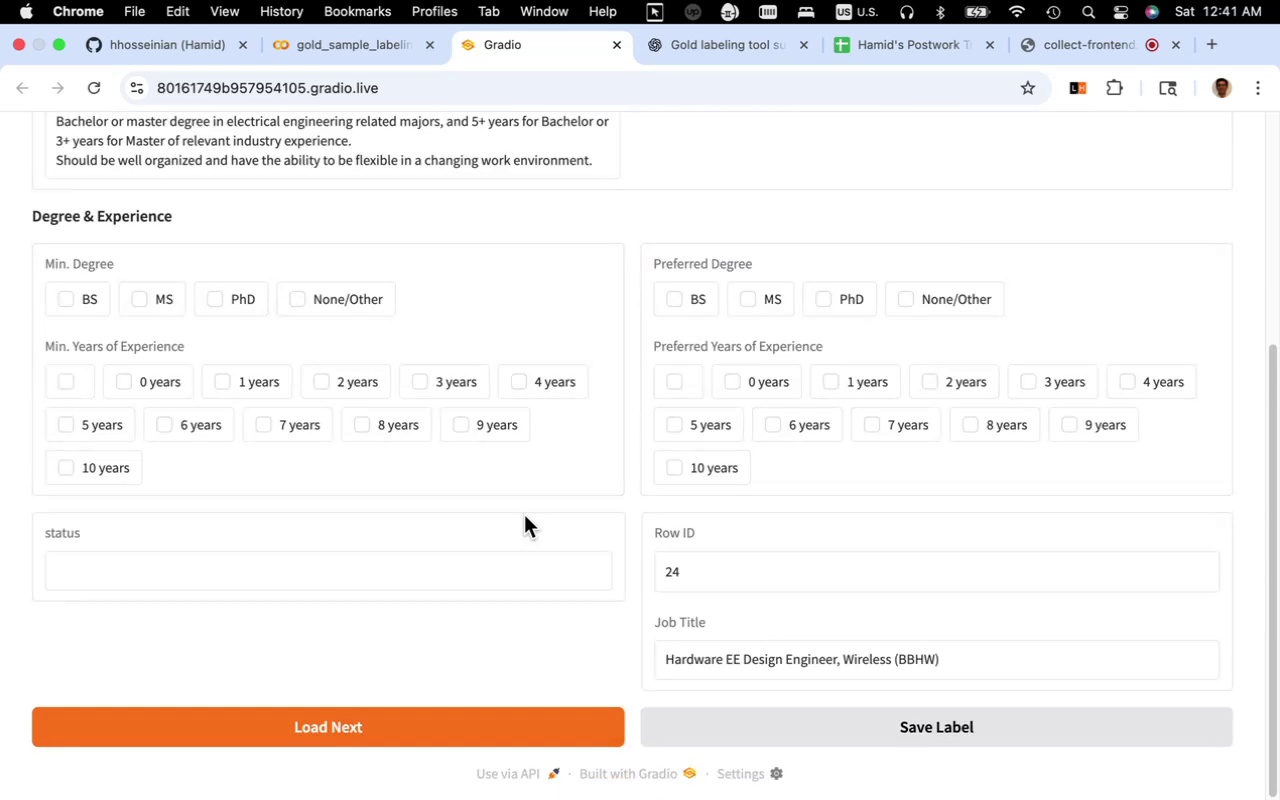 
scroll: coordinate [524, 517], scroll_direction: up, amount: 5.0
 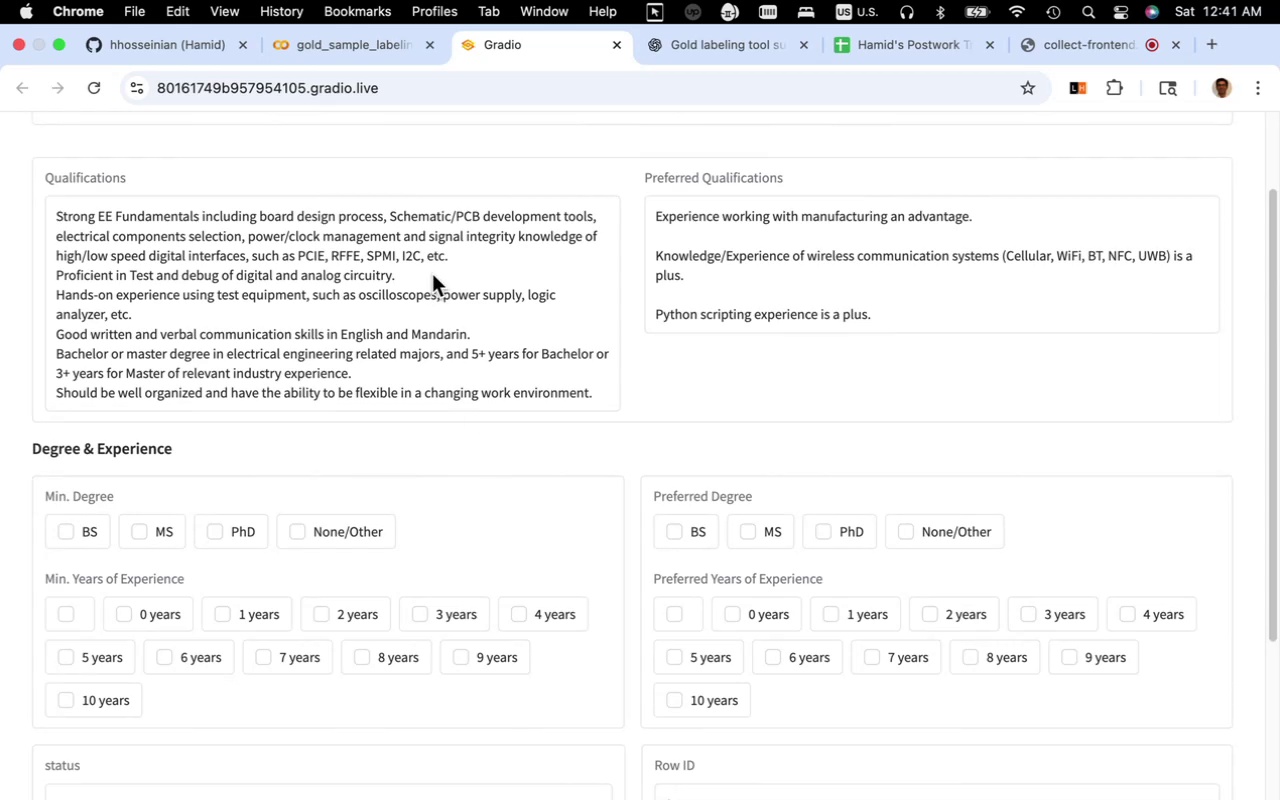 
wait(5.26)
 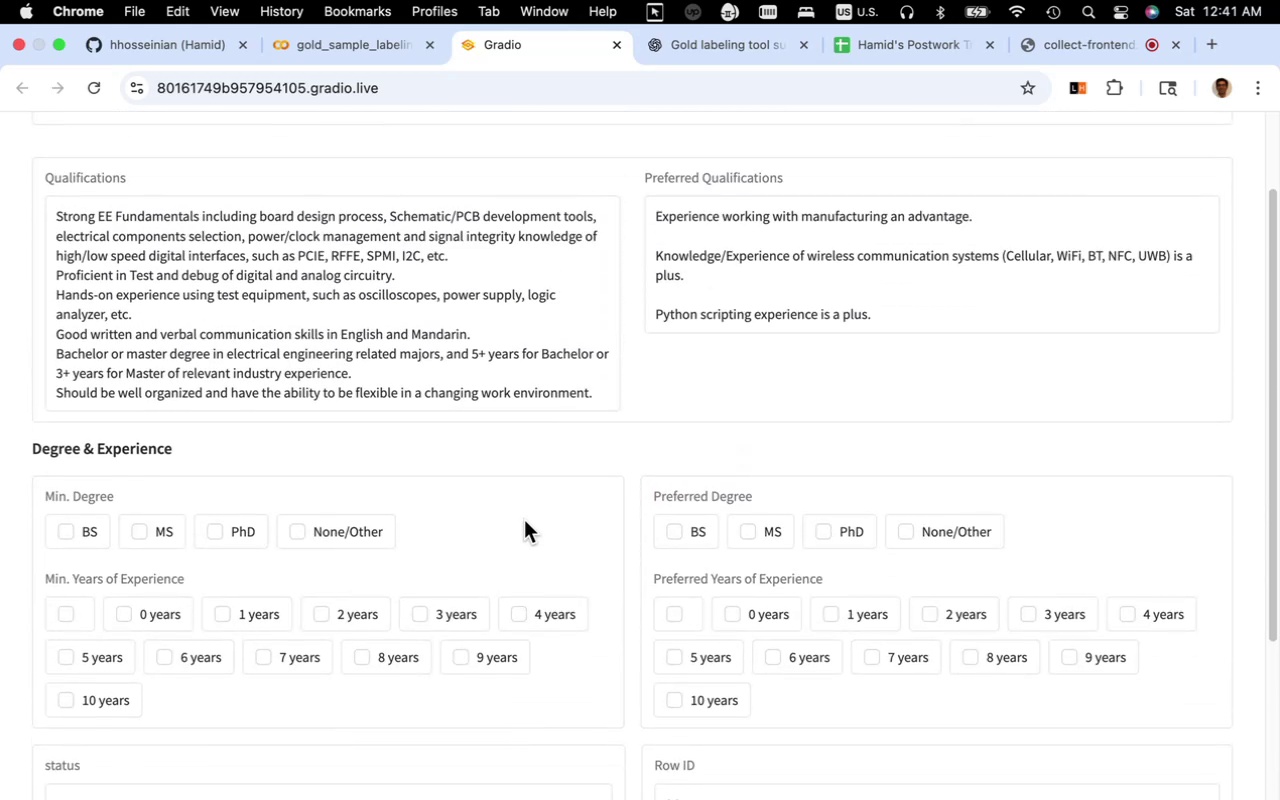 
scroll: coordinate [369, 305], scroll_direction: down, amount: 2.0
 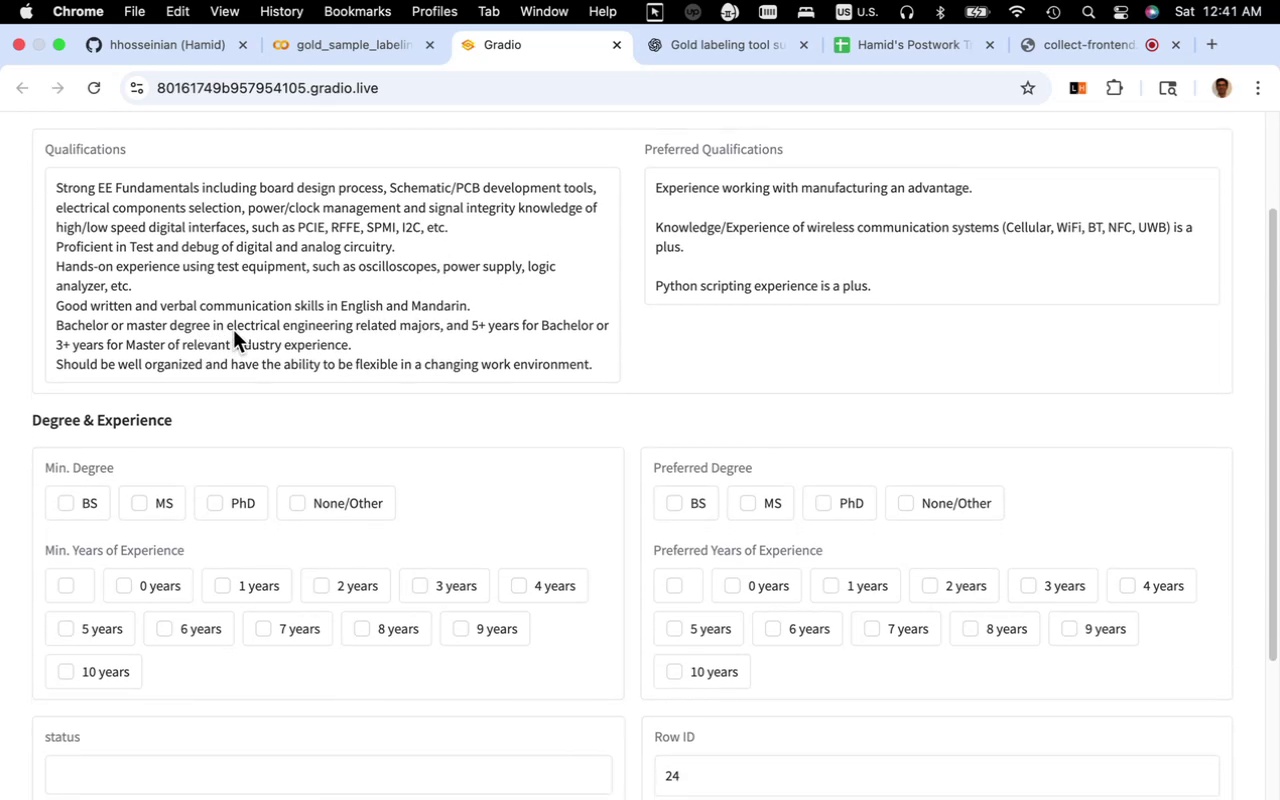 
wait(8.34)
 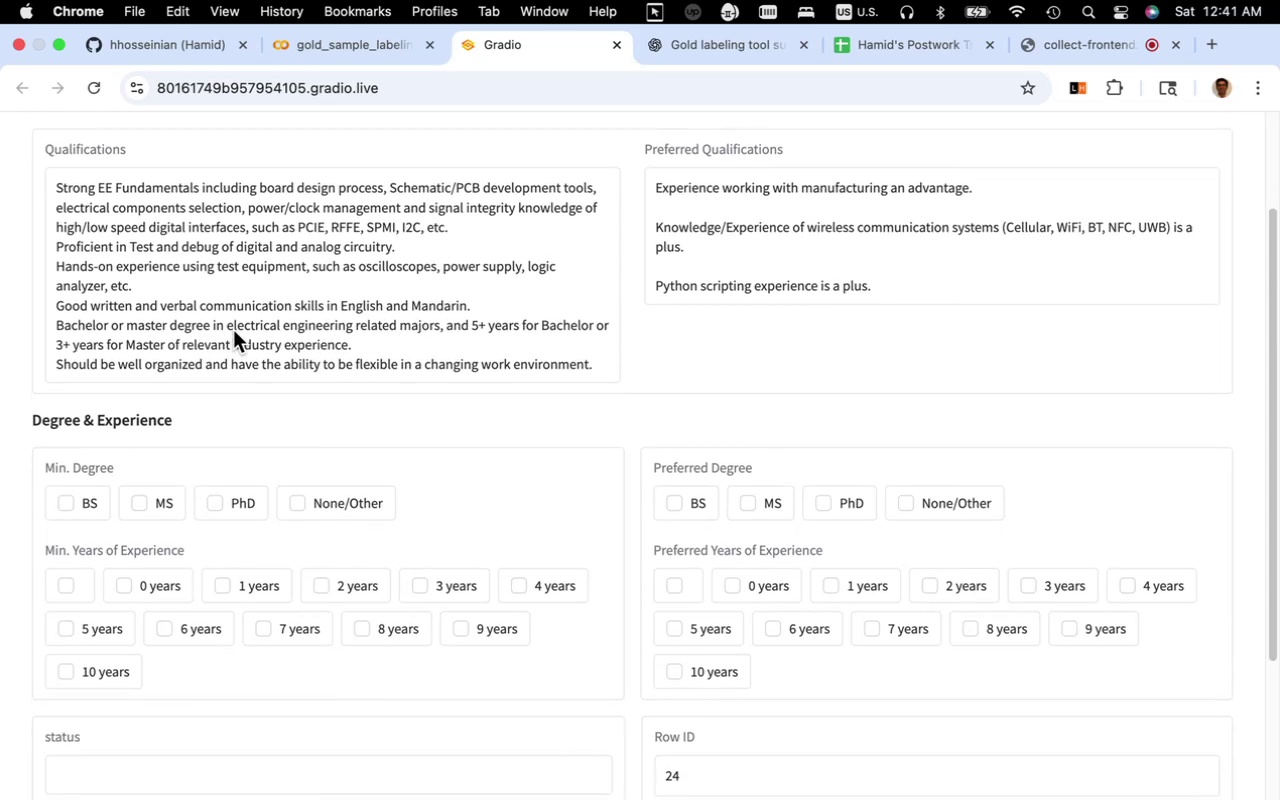 
scroll: coordinate [300, 306], scroll_direction: down, amount: 5.0
 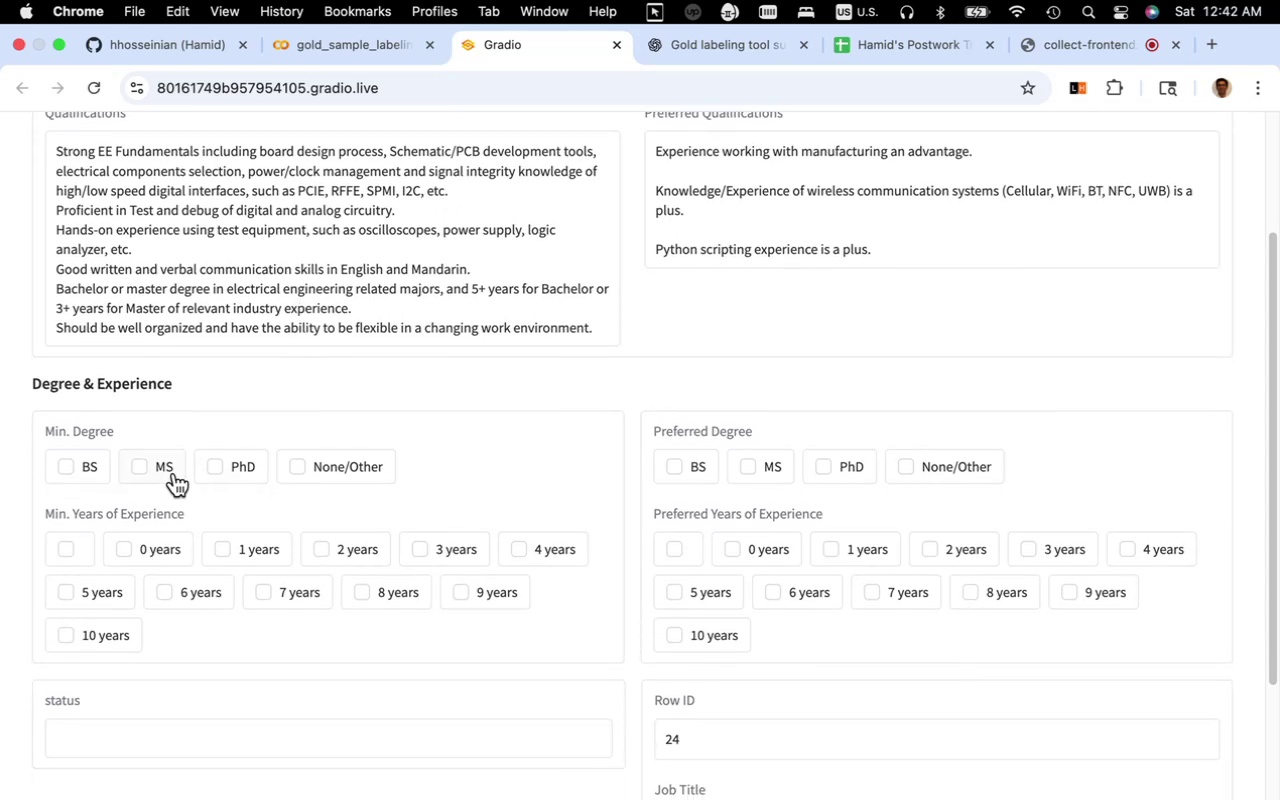 
left_click([144, 468])
 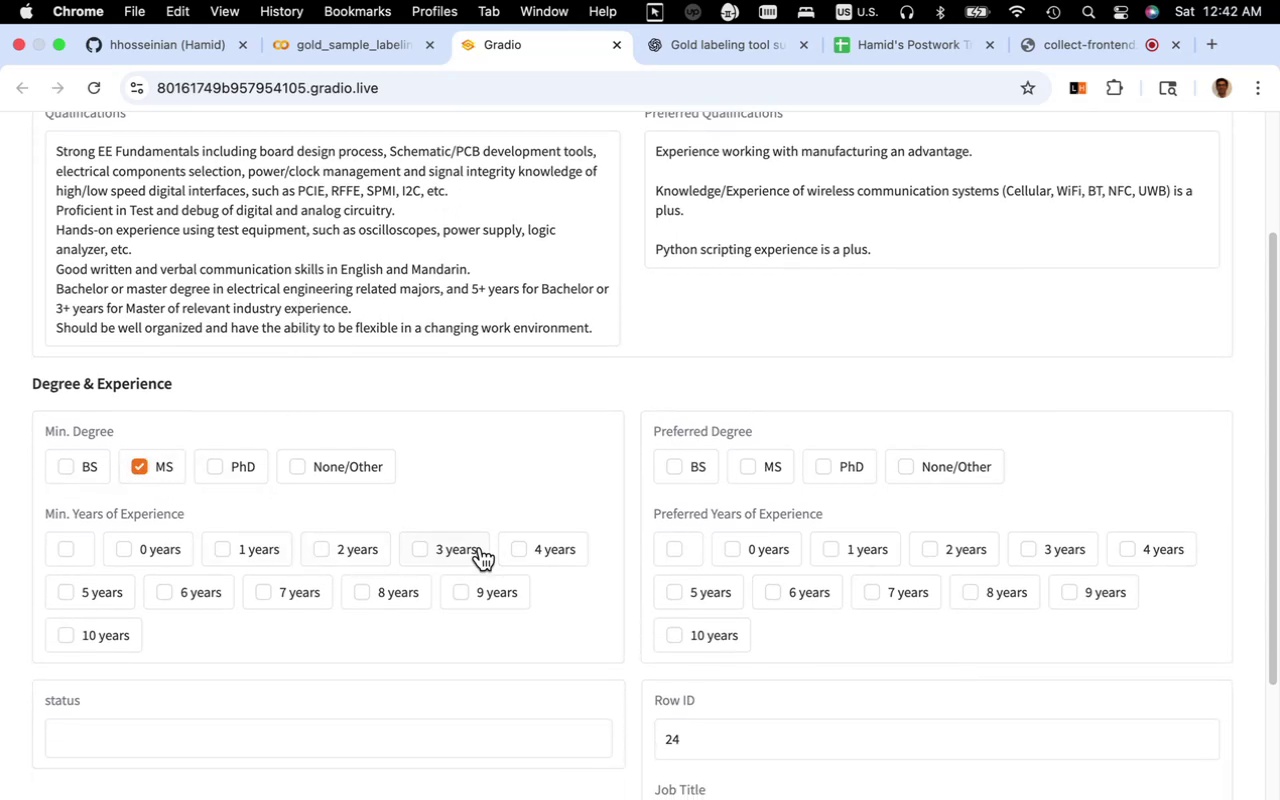 
left_click([470, 547])
 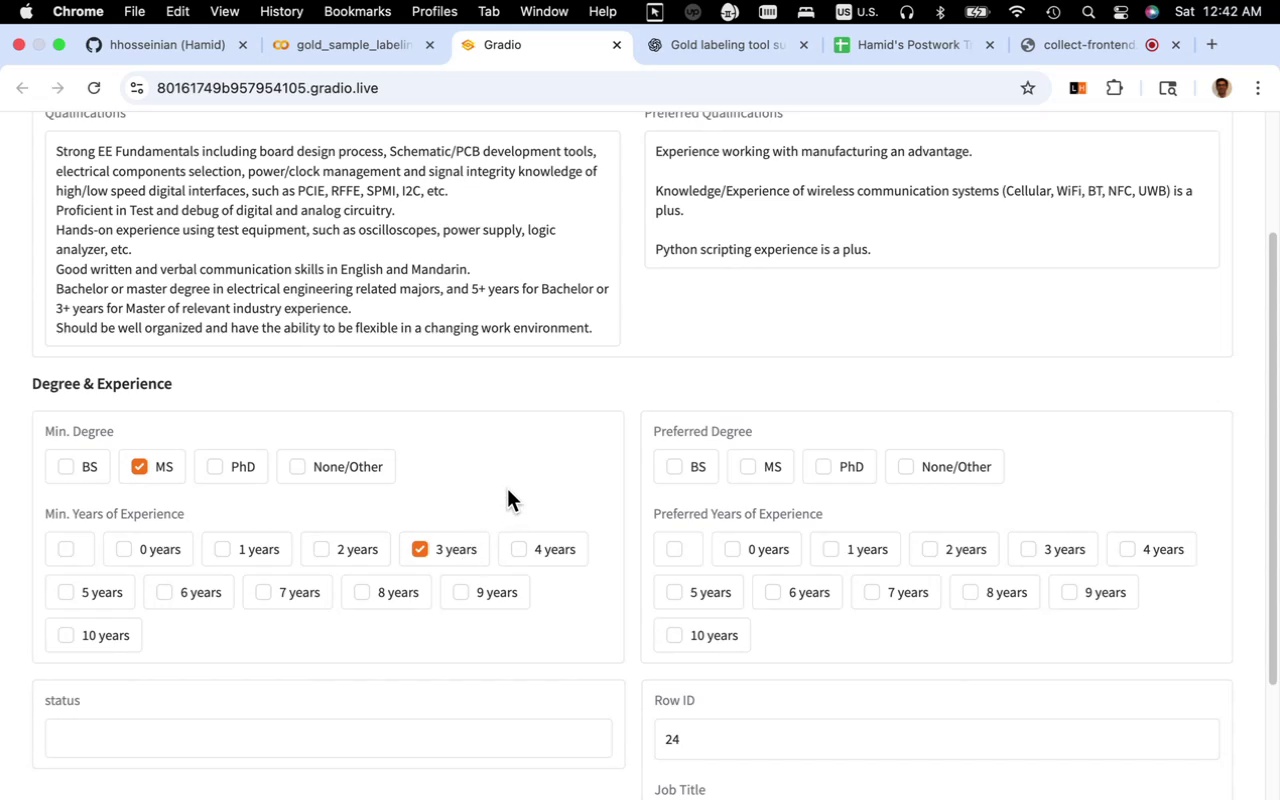 
scroll: coordinate [515, 481], scroll_direction: up, amount: 5.0
 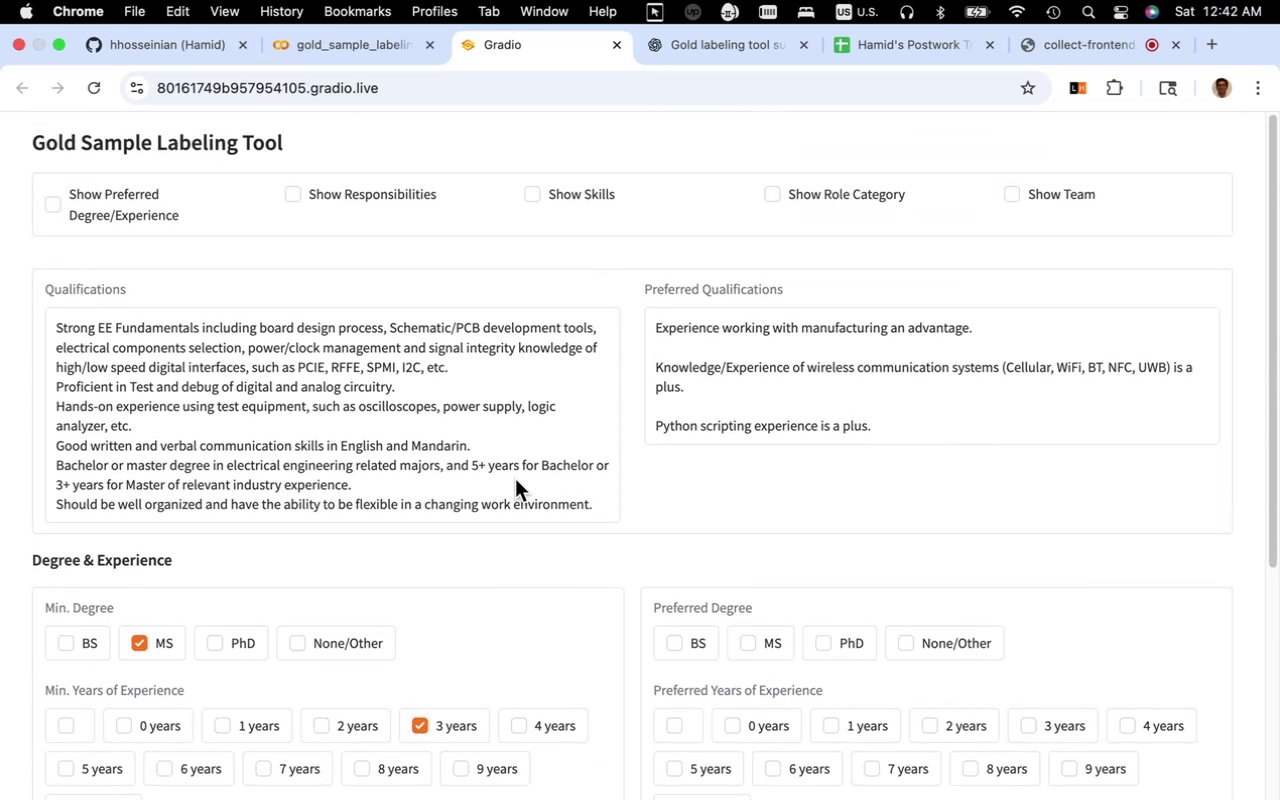 
scroll: coordinate [515, 480], scroll_direction: down, amount: 5.0
 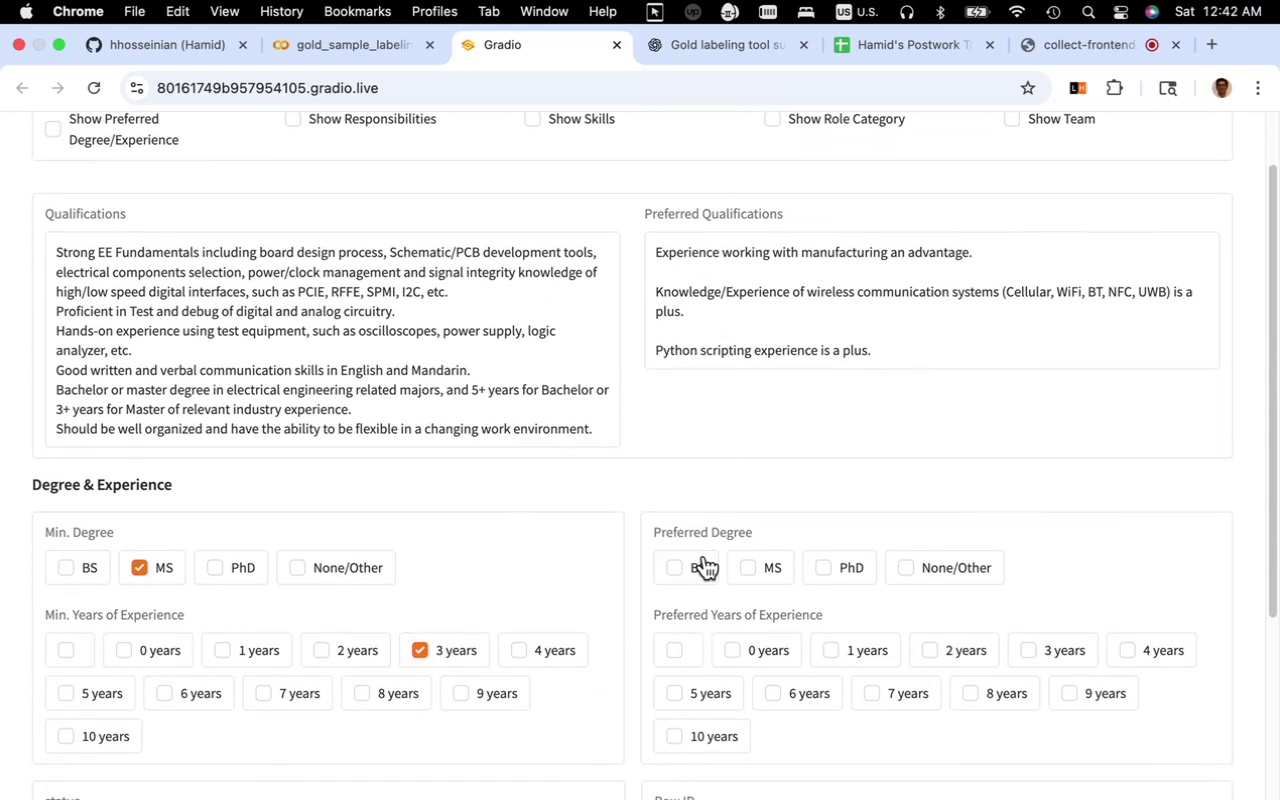 
left_click([695, 567])
 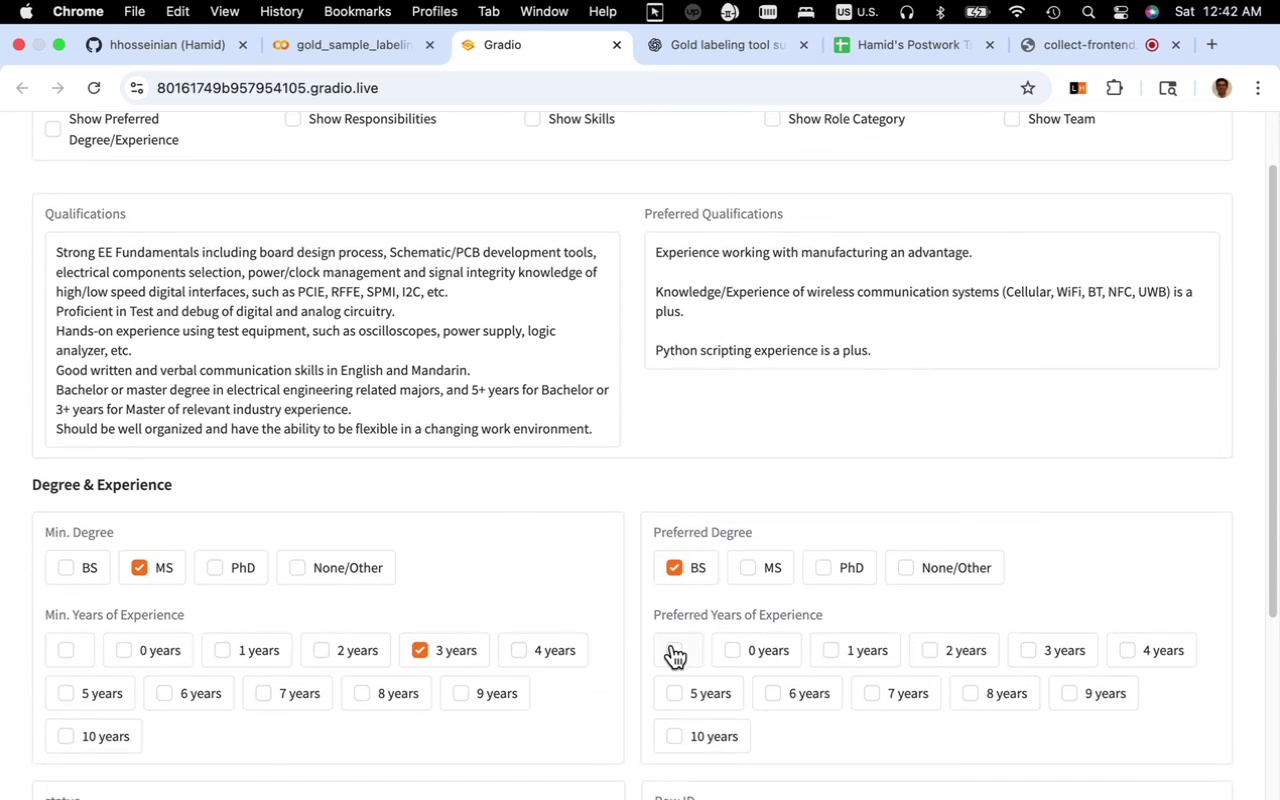 
left_click([672, 645])
 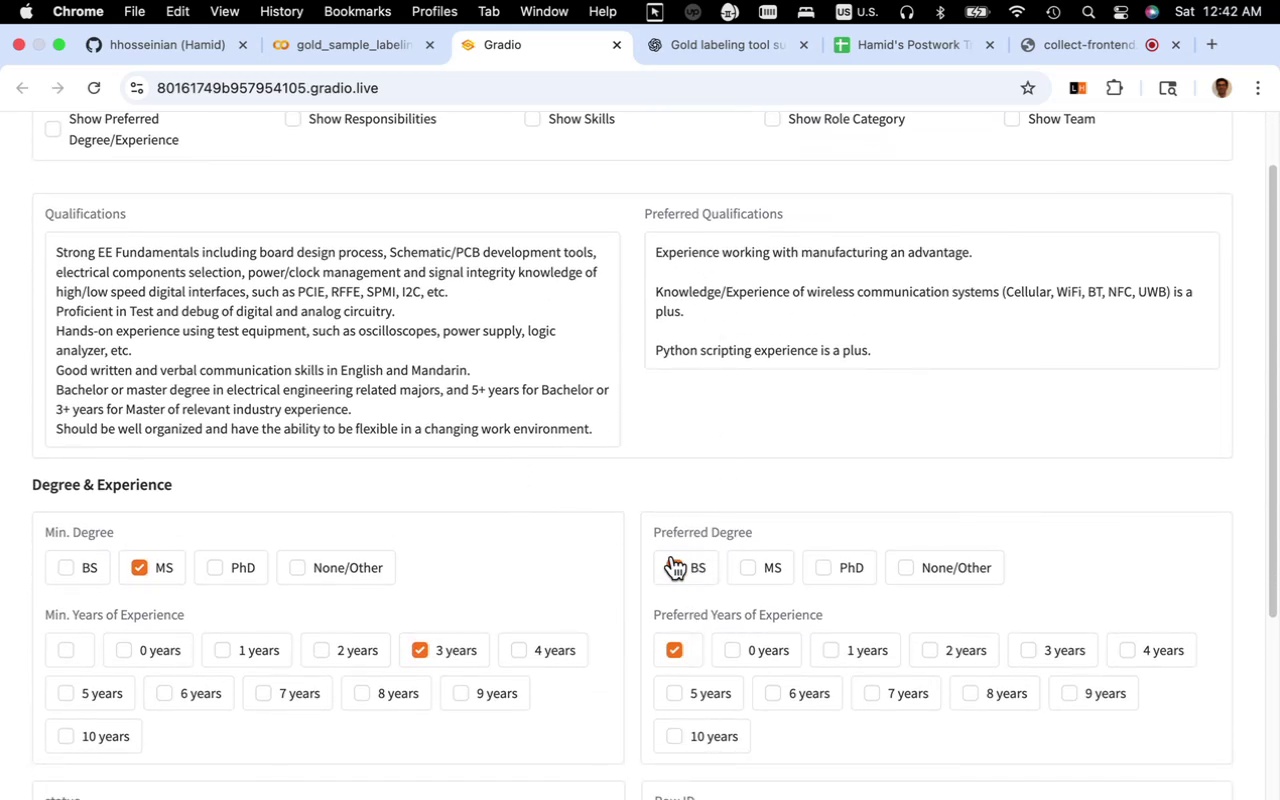 
left_click([673, 560])
 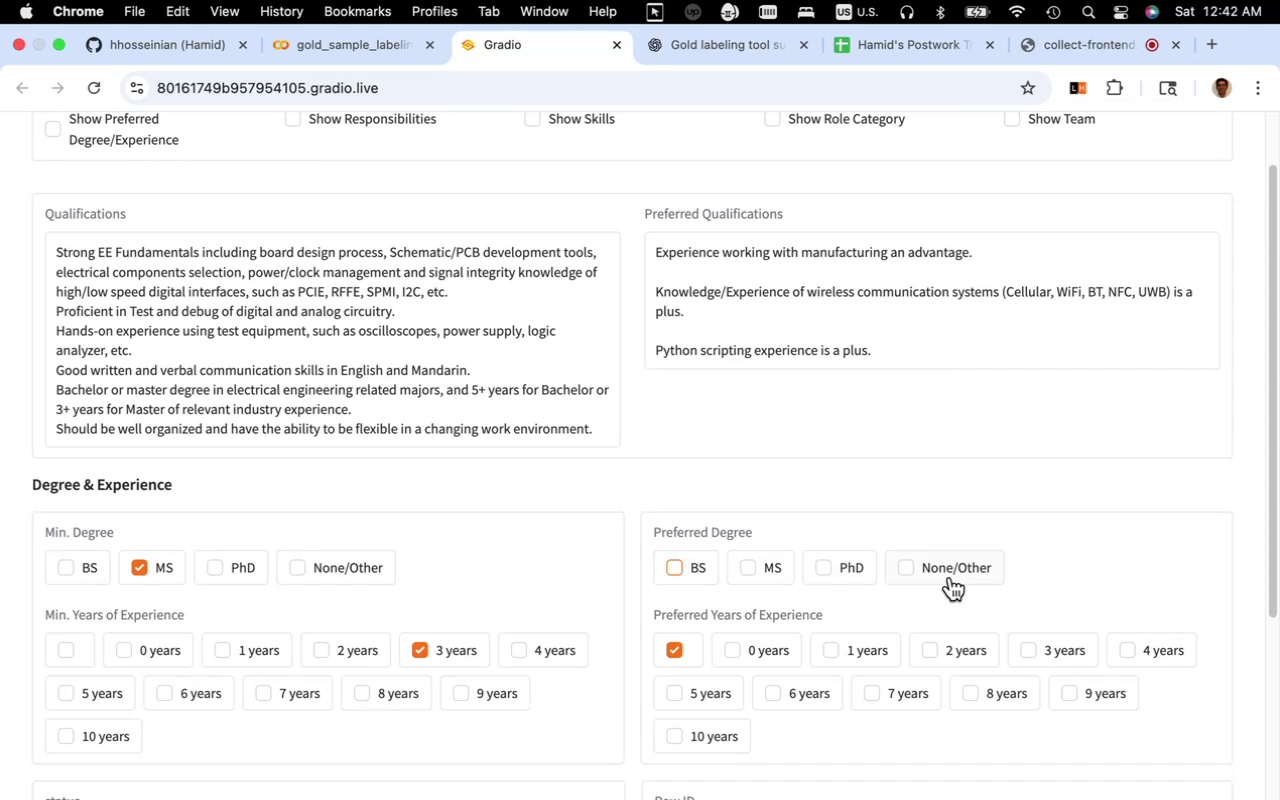 
left_click([950, 577])
 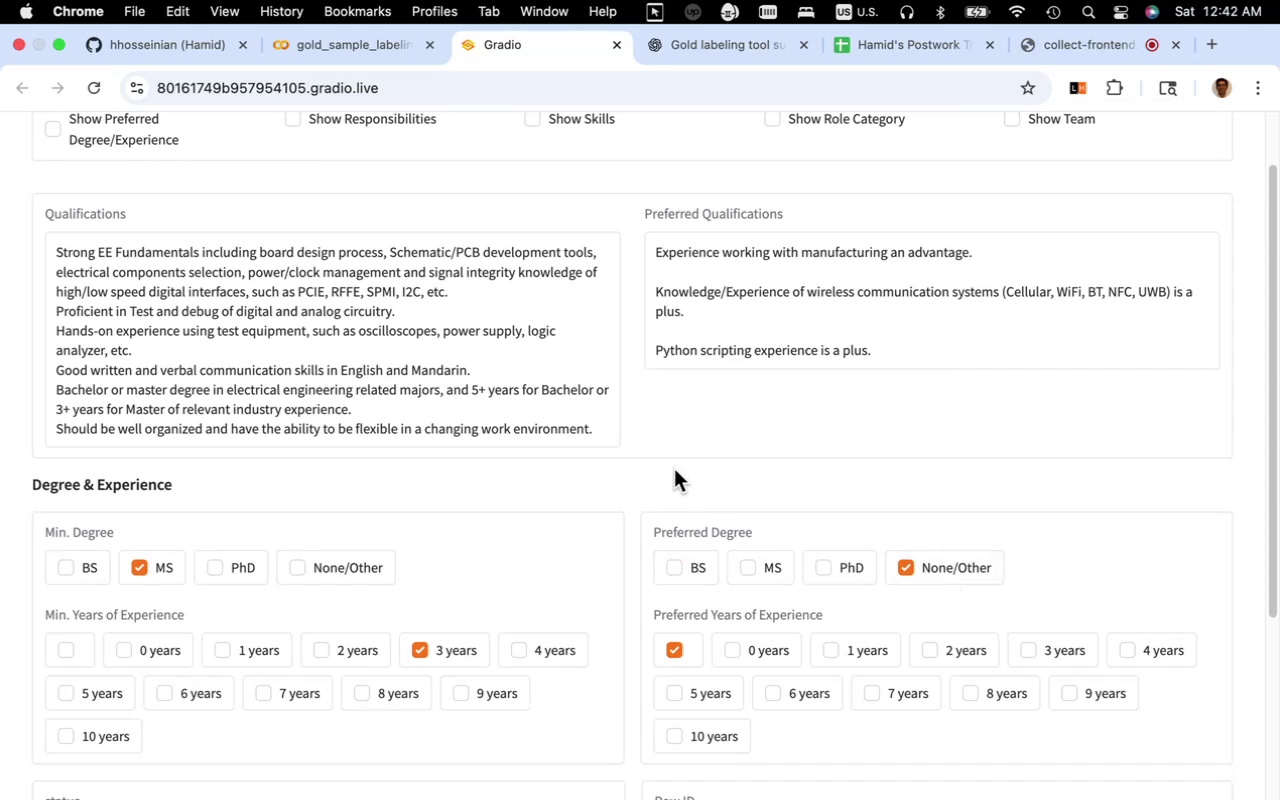 
scroll: coordinate [674, 469], scroll_direction: down, amount: 3.0
 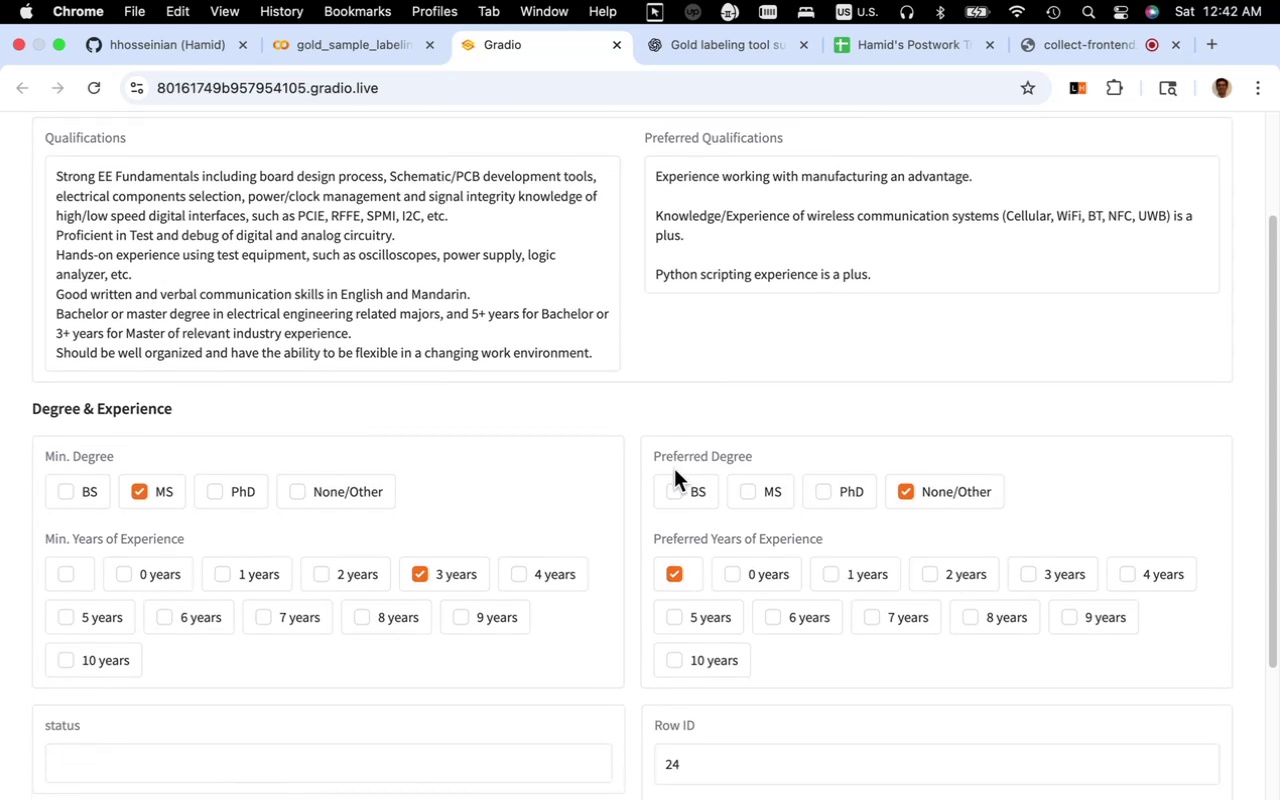 
wait(6.92)
 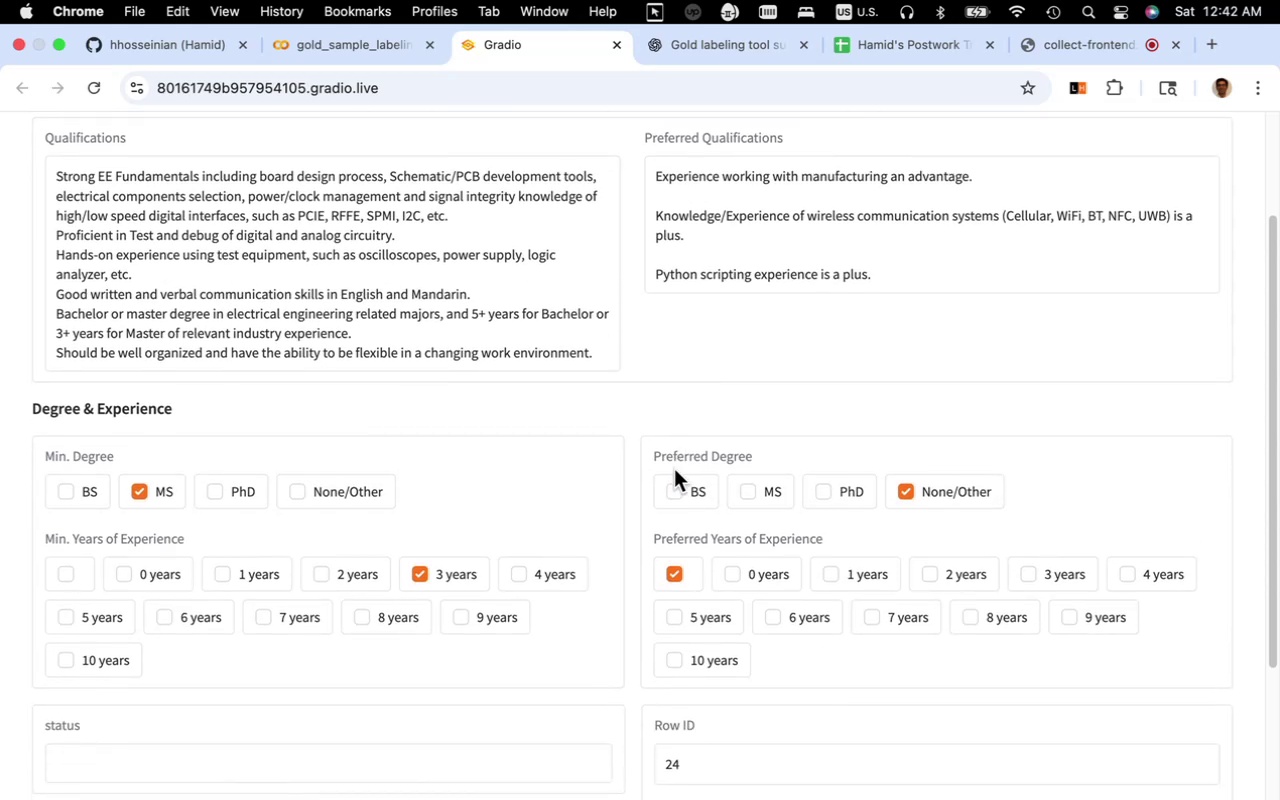 
scroll: coordinate [553, 474], scroll_direction: down, amount: 12.0
 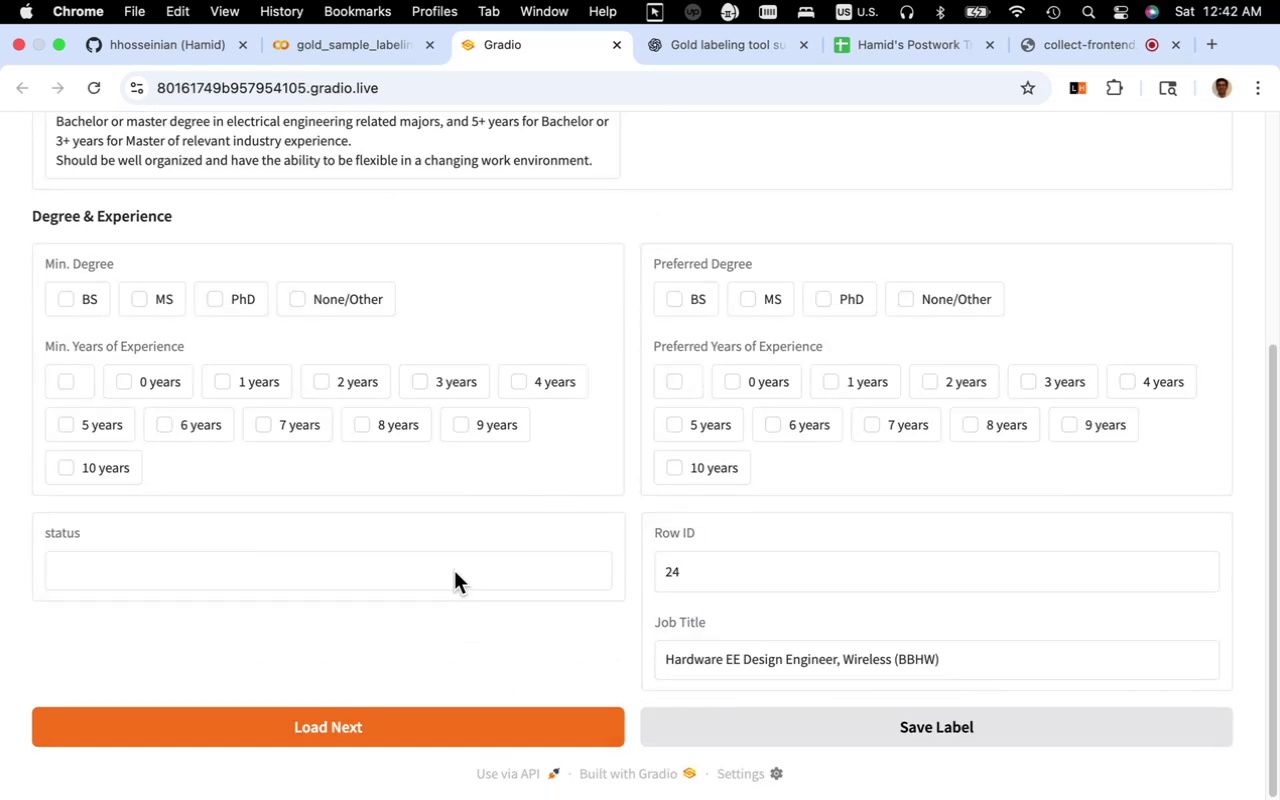 
scroll: coordinate [435, 572], scroll_direction: up, amount: 5.0
 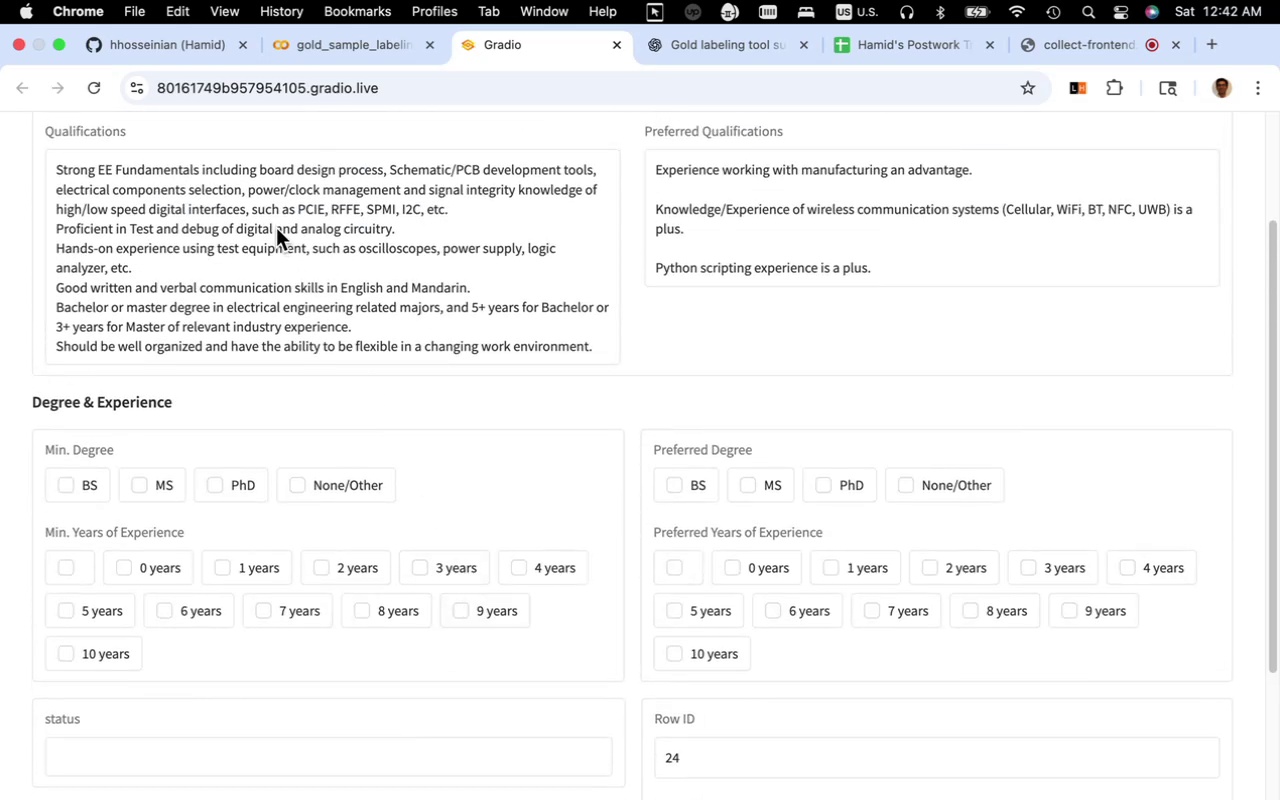 
wait(9.82)
 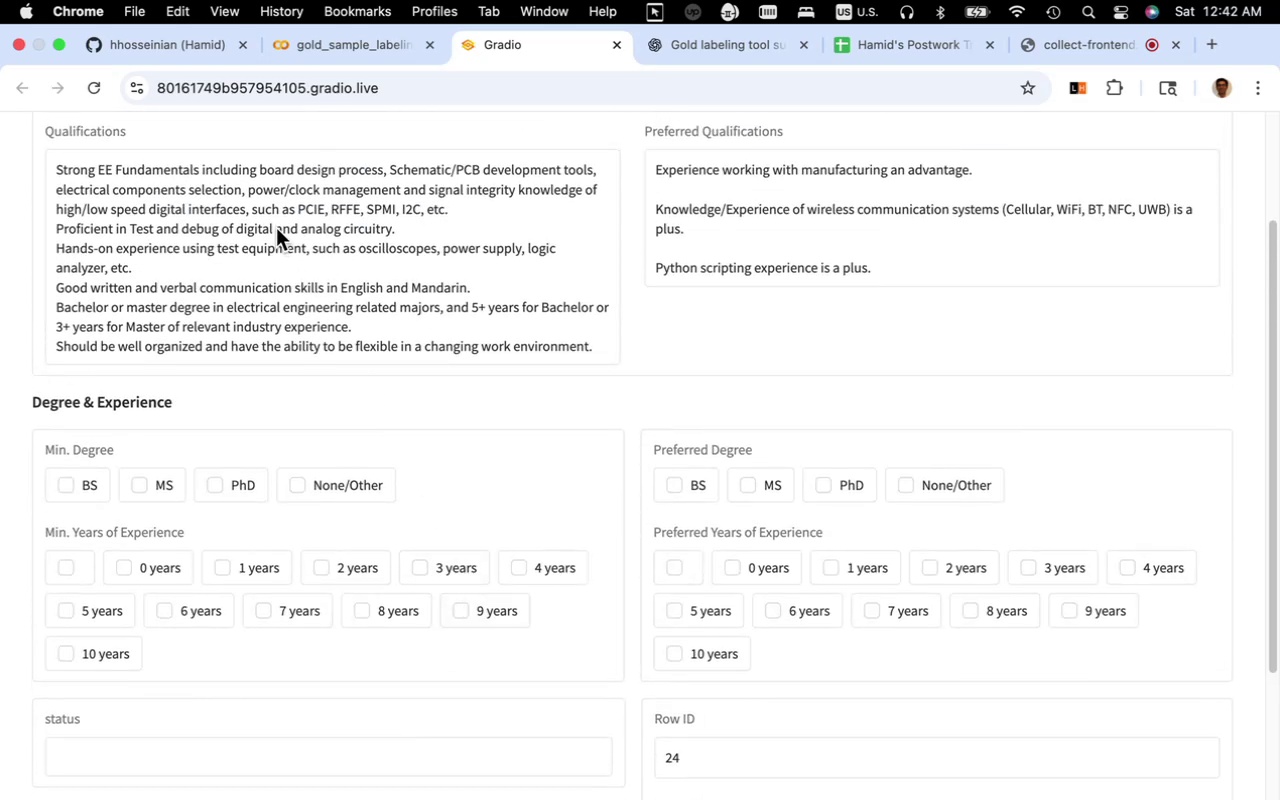 
scroll: coordinate [276, 229], scroll_direction: down, amount: 4.0
 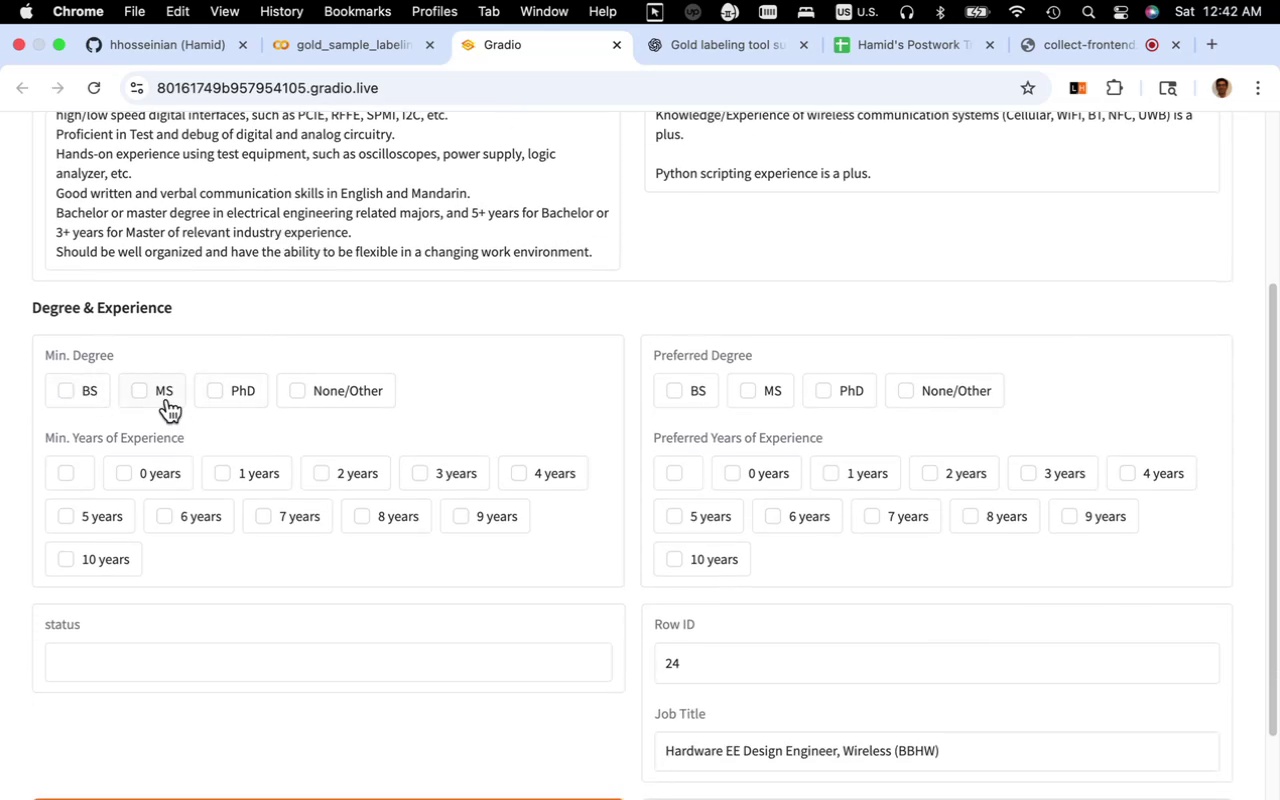 
left_click([167, 399])
 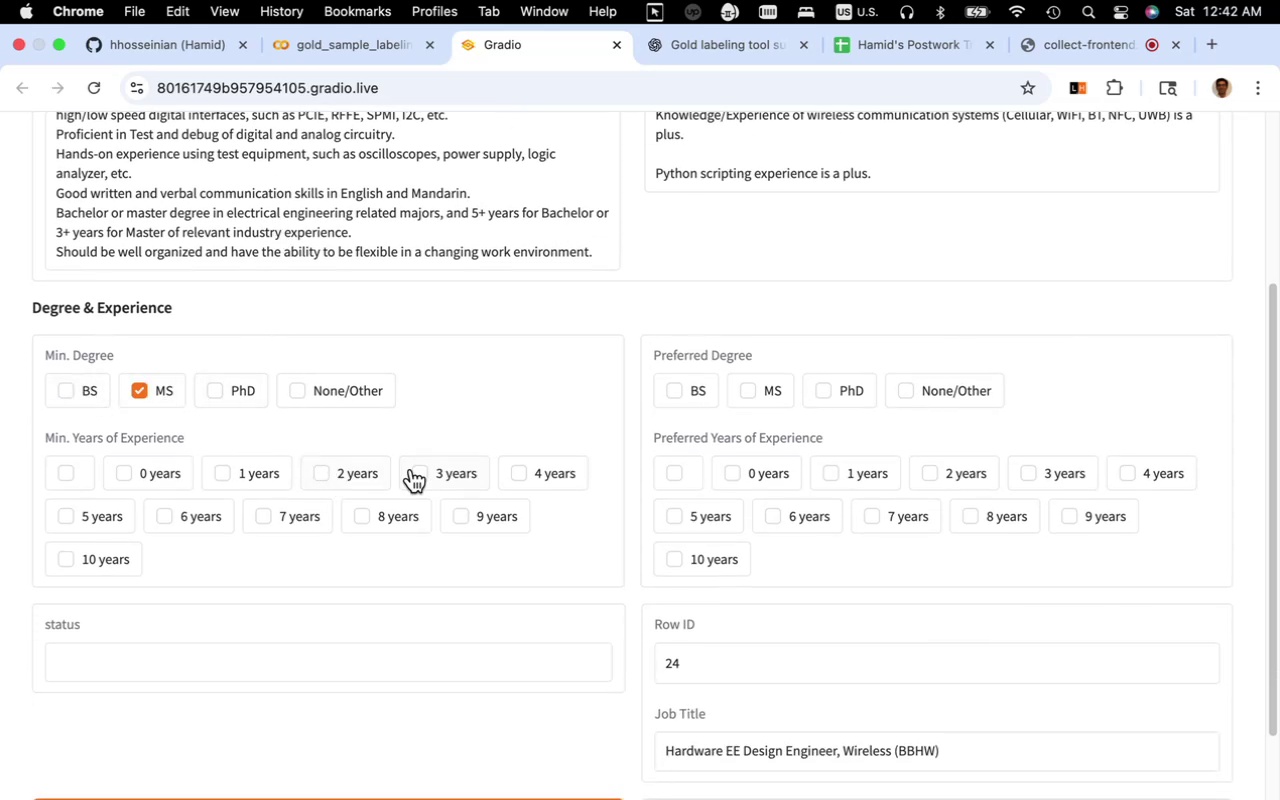 
left_click([423, 468])
 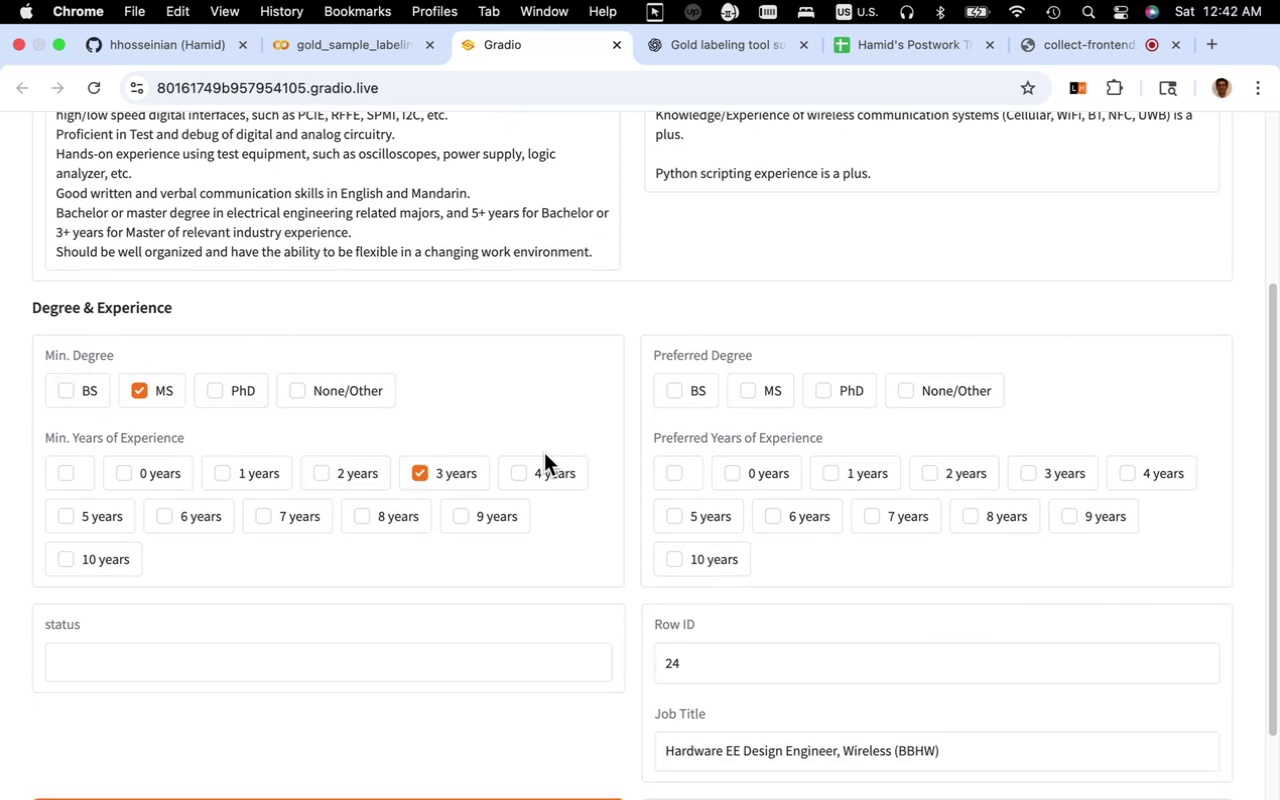 
scroll: coordinate [558, 445], scroll_direction: up, amount: 4.0
 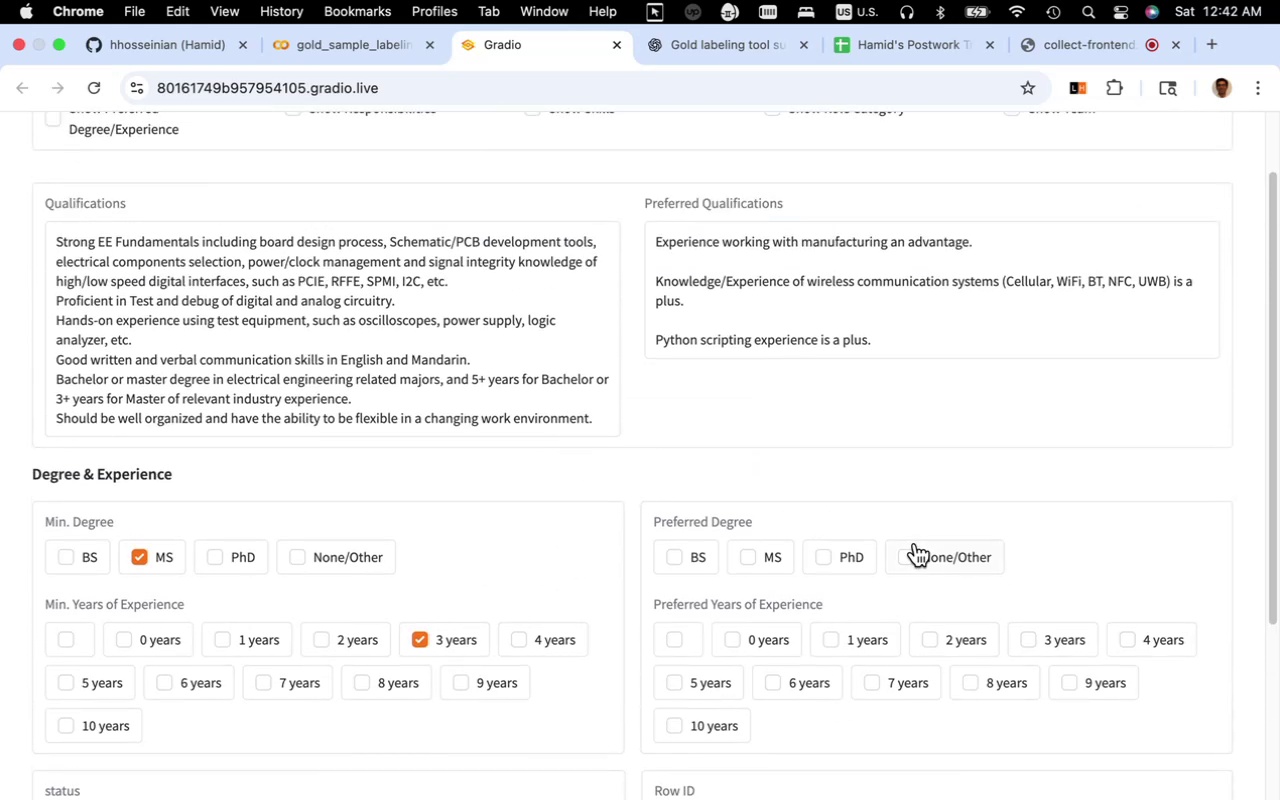 
left_click([914, 549])
 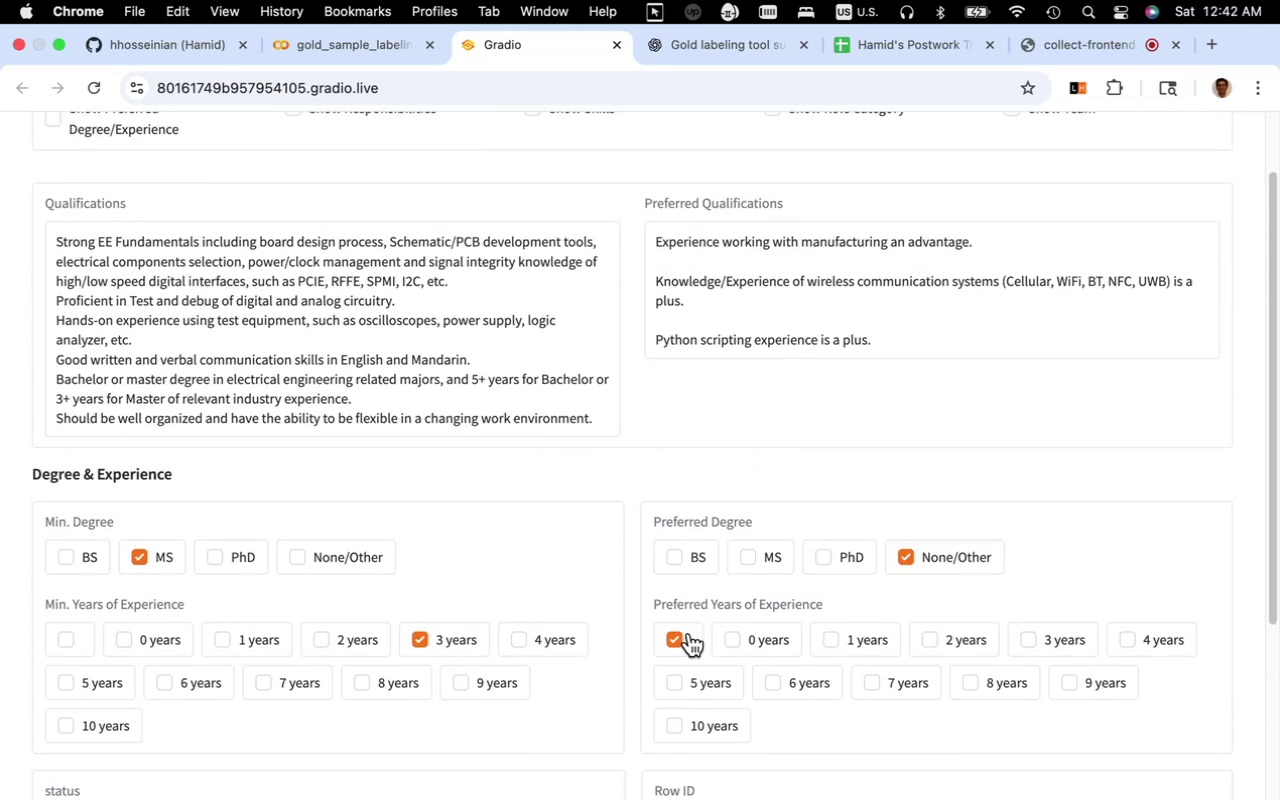 
scroll: coordinate [658, 508], scroll_direction: up, amount: 2.0
 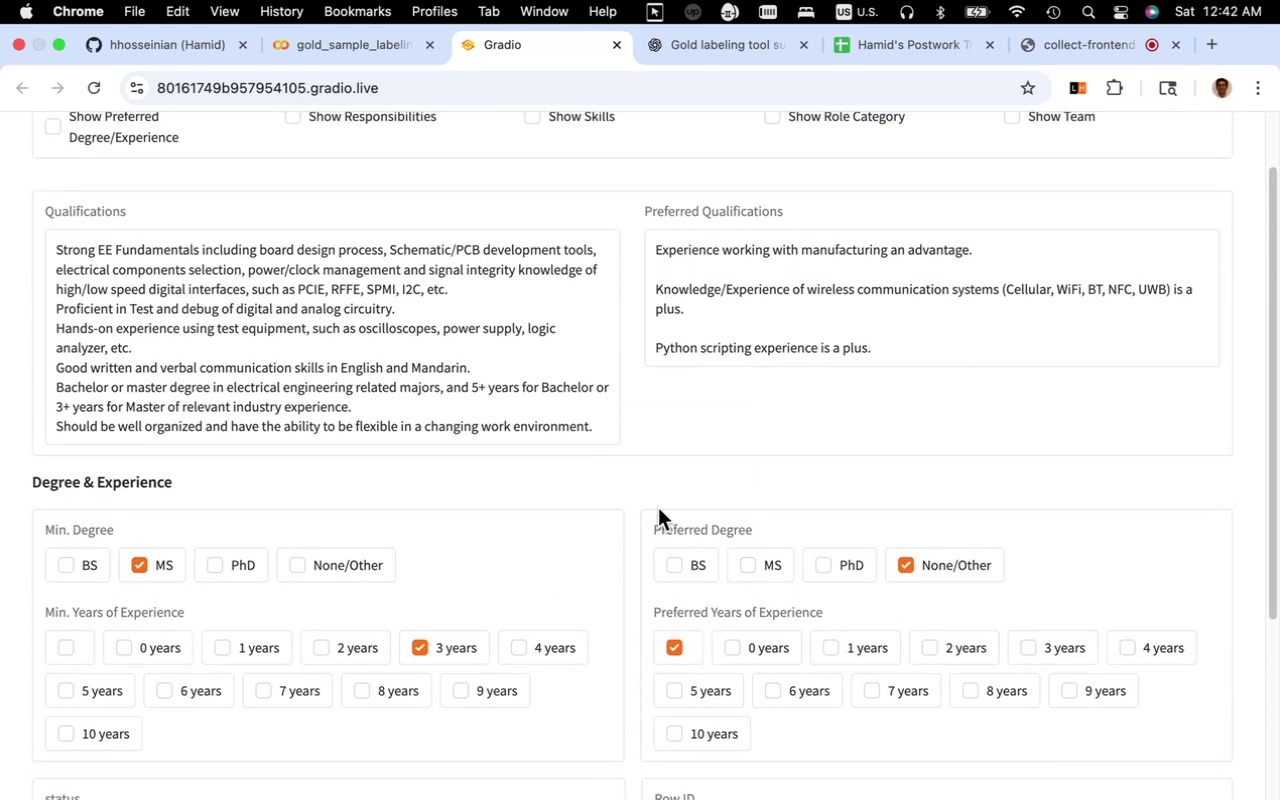 
scroll: coordinate [658, 508], scroll_direction: down, amount: 23.0
 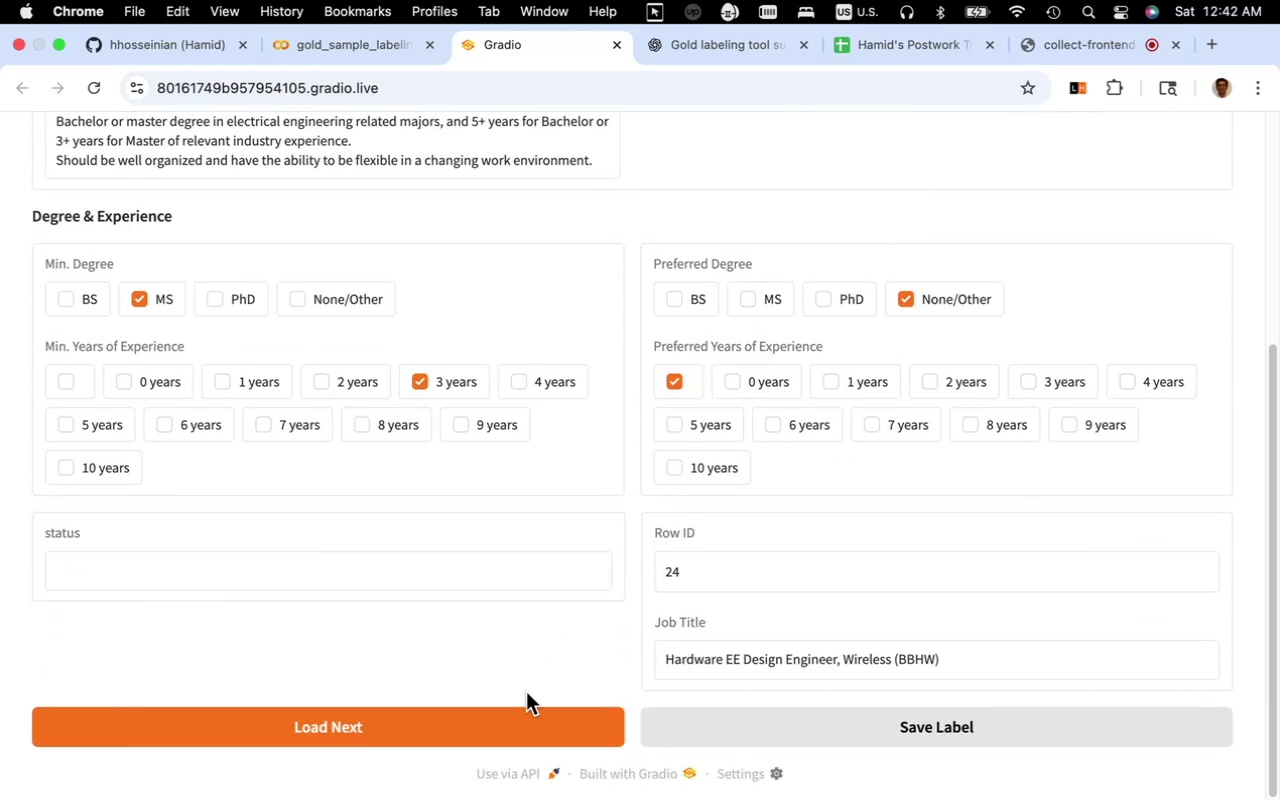 
left_click([685, 734])
 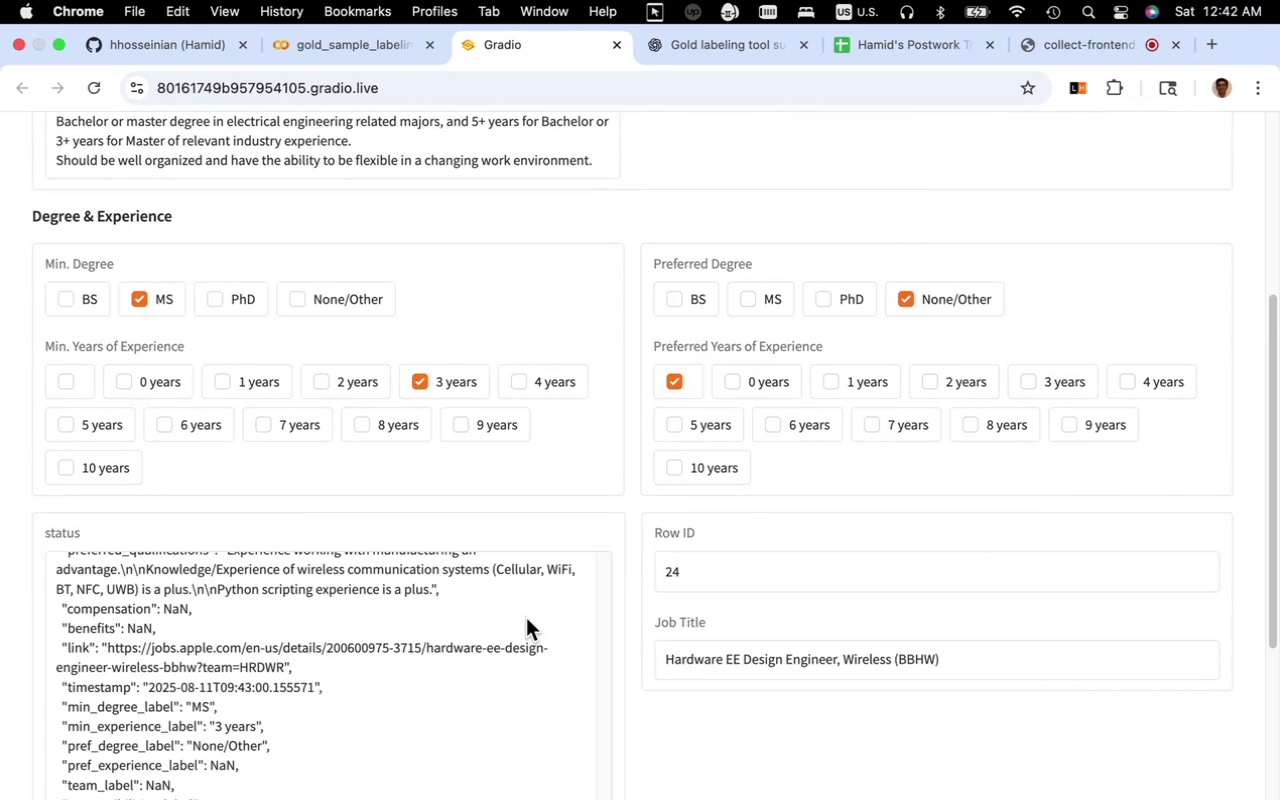 
scroll: coordinate [555, 588], scroll_direction: down, amount: 62.0
 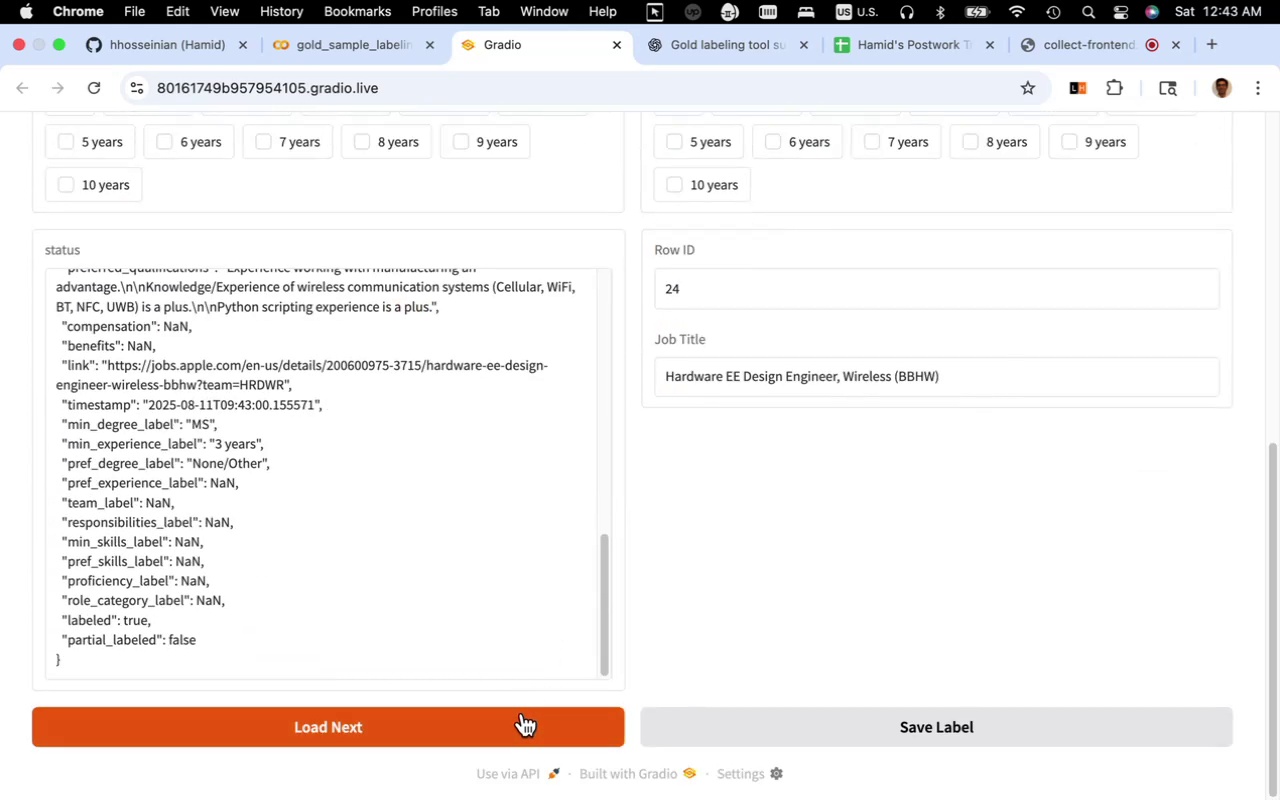 
left_click([523, 717])
 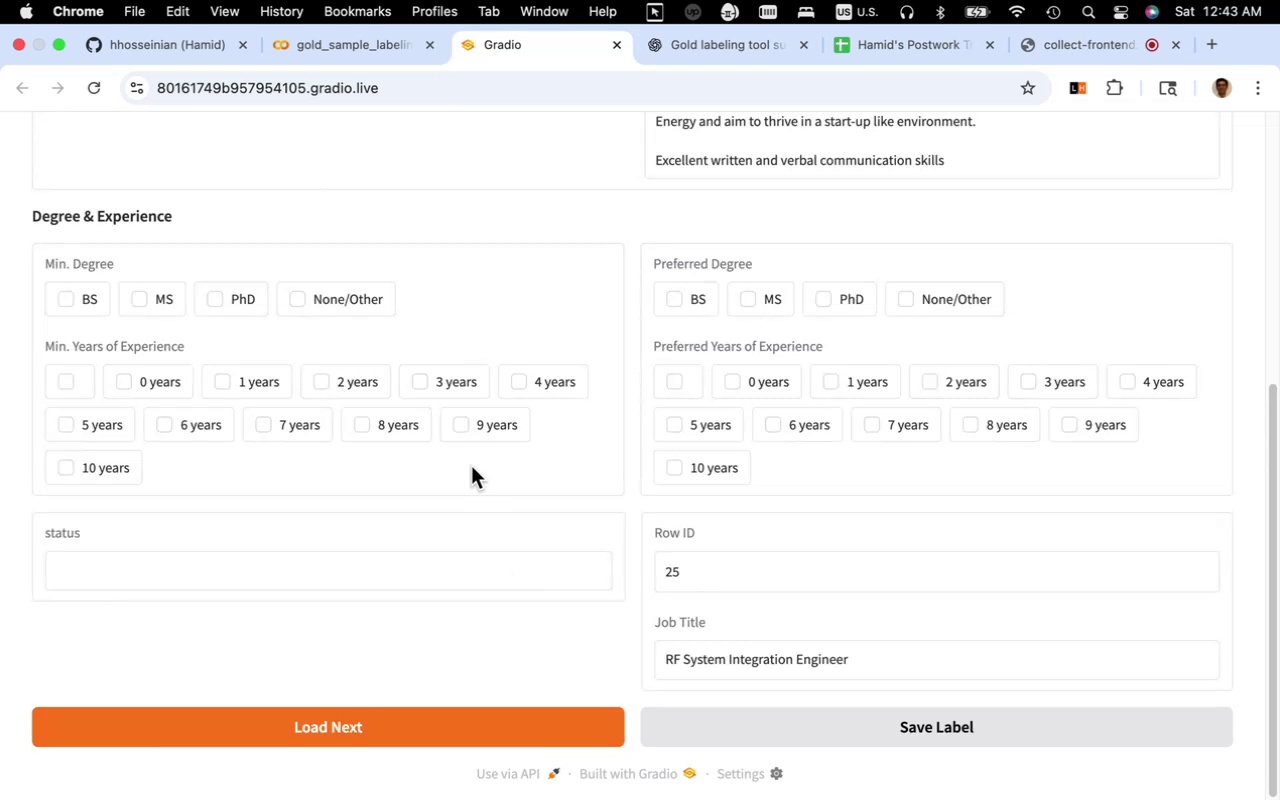 
scroll: coordinate [471, 466], scroll_direction: up, amount: 6.0
 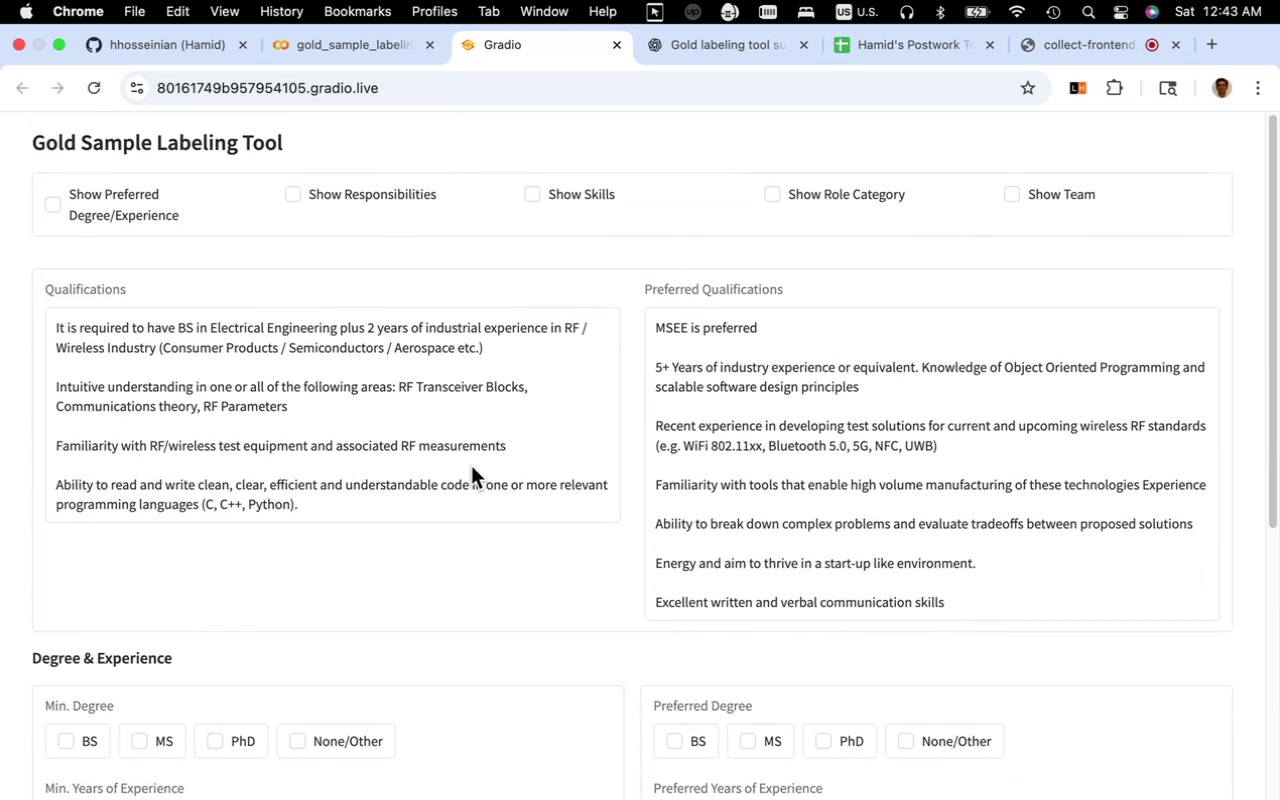 
scroll: coordinate [471, 465], scroll_direction: down, amount: 5.0
 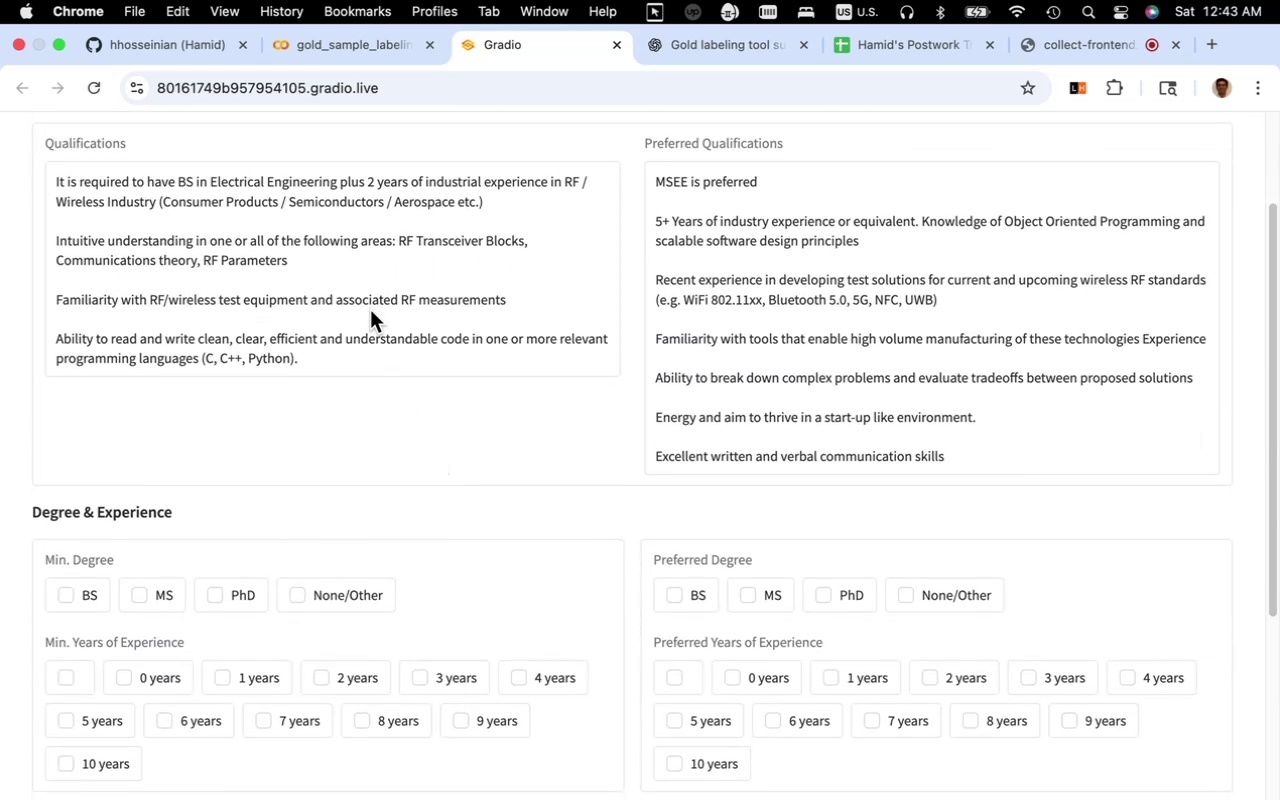 
wait(6.33)
 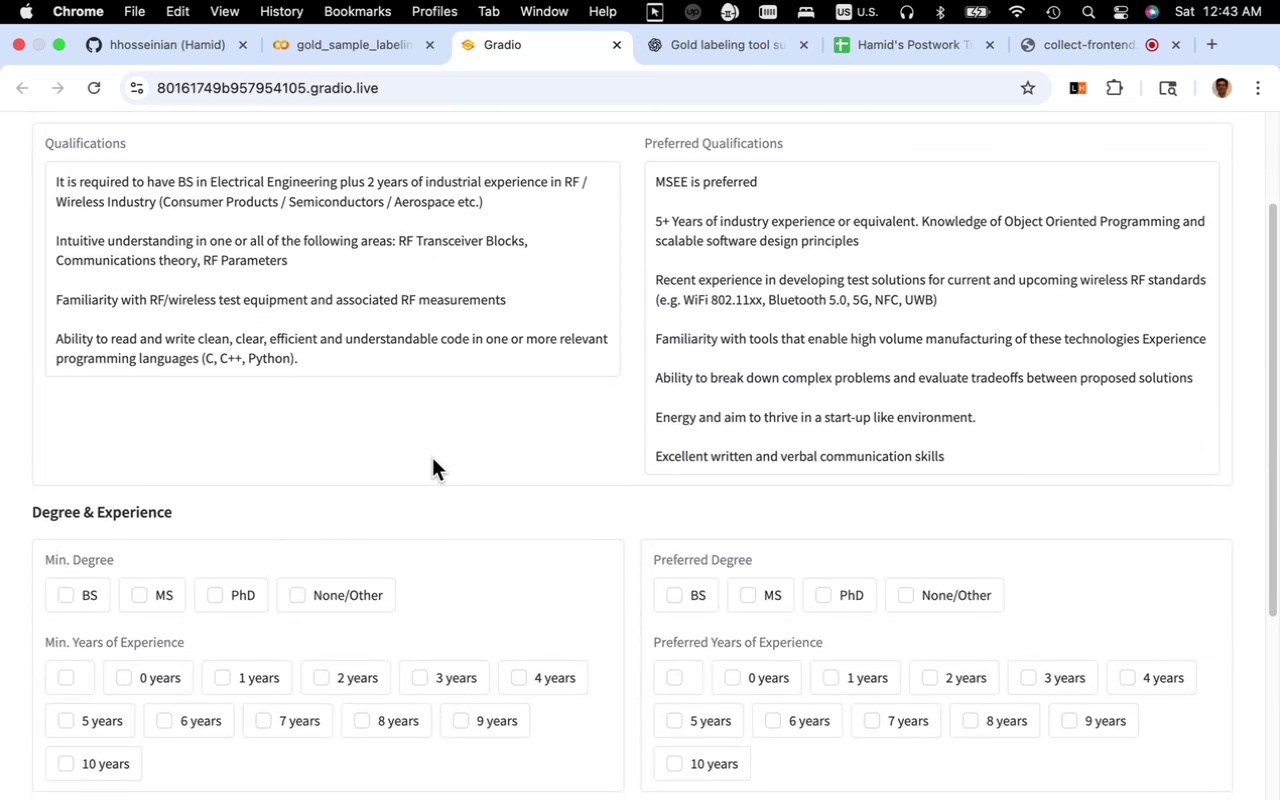 
left_click([98, 596])
 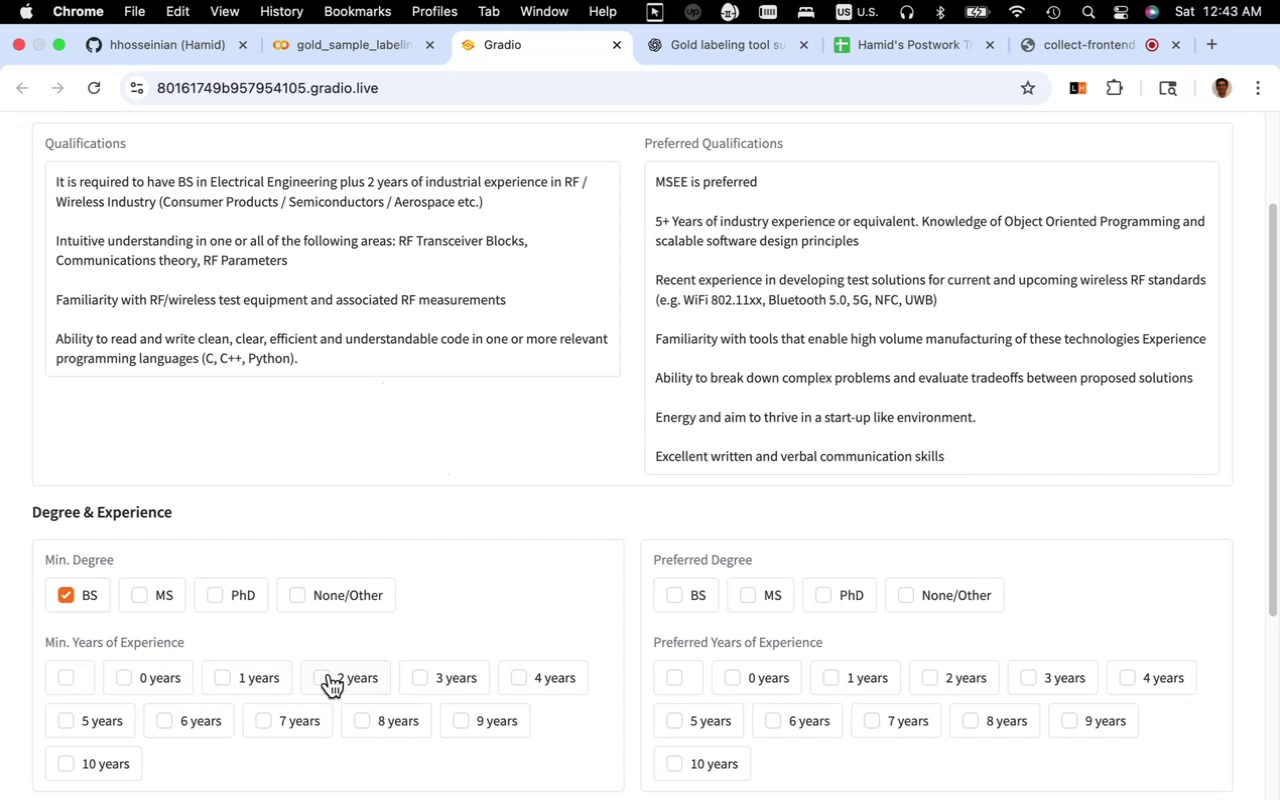 
left_click([332, 674])
 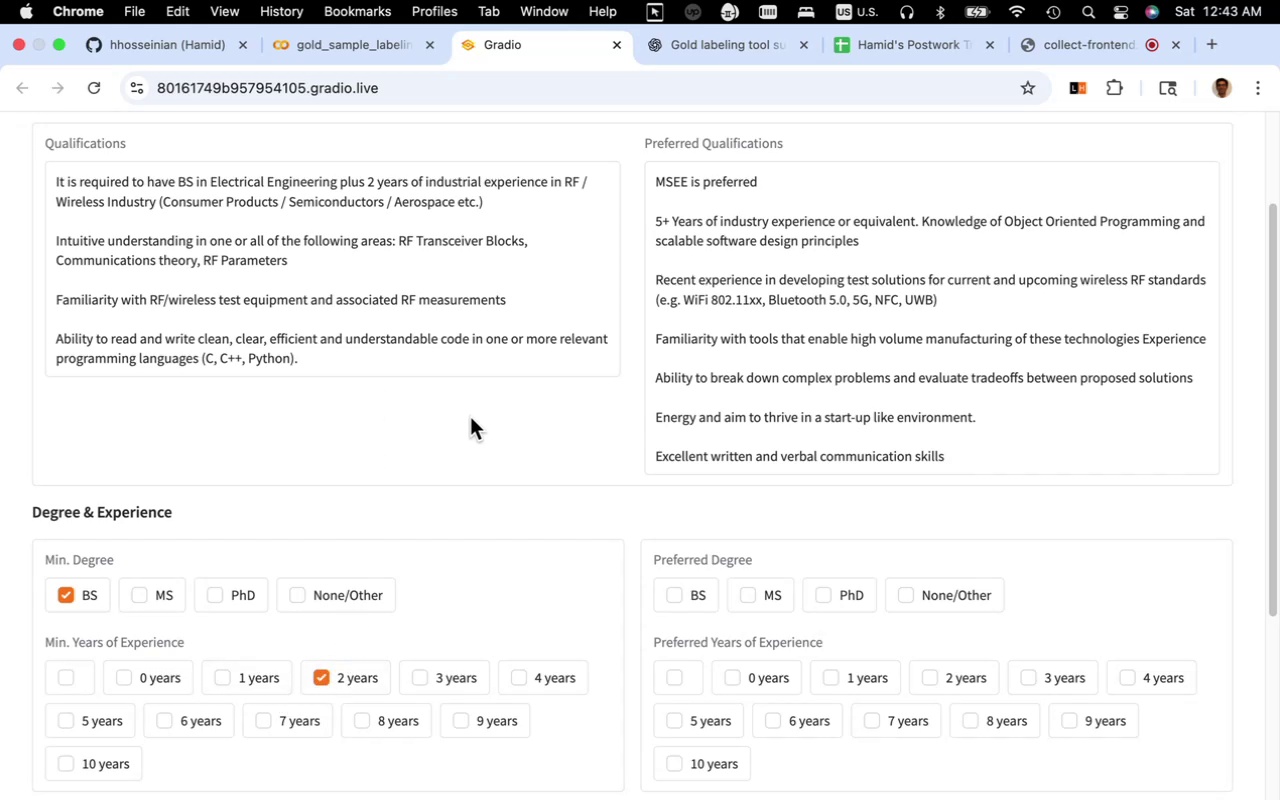 
wait(6.13)
 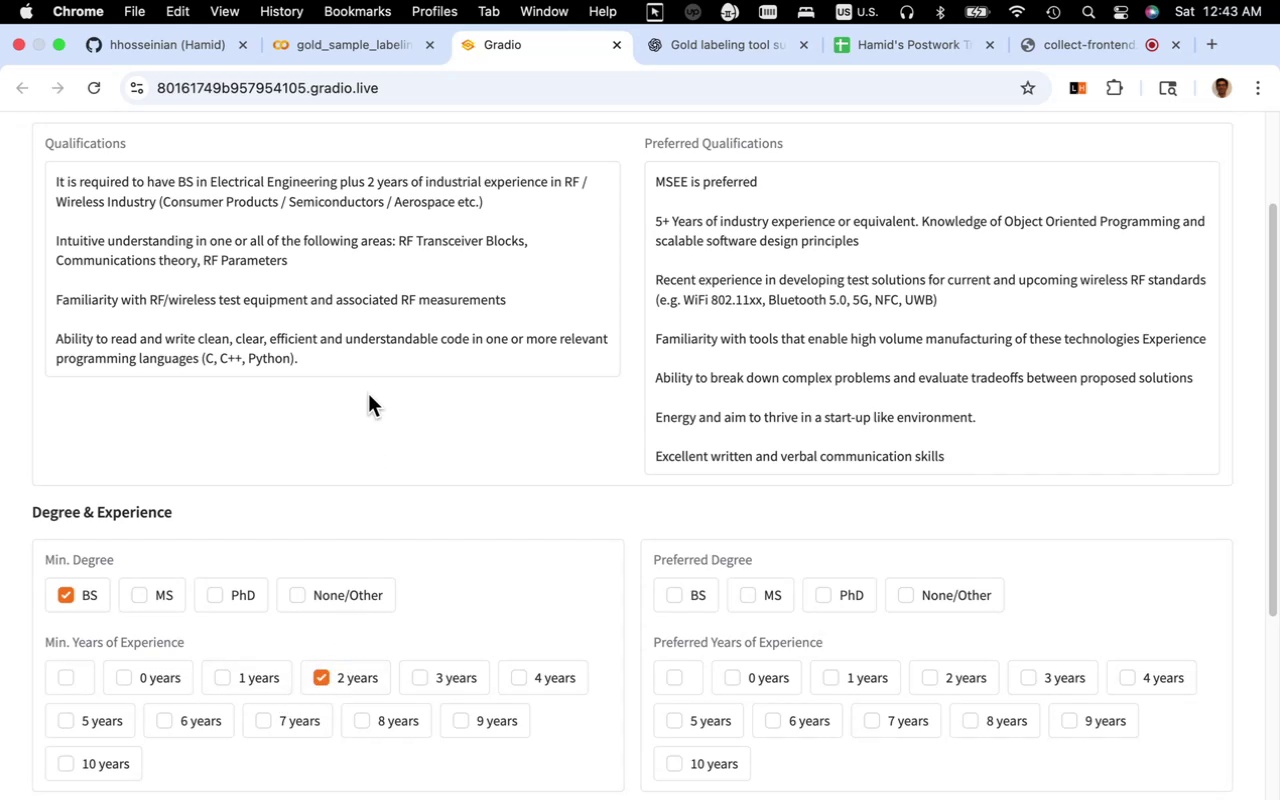 
scroll: coordinate [470, 417], scroll_direction: down, amount: 3.0
 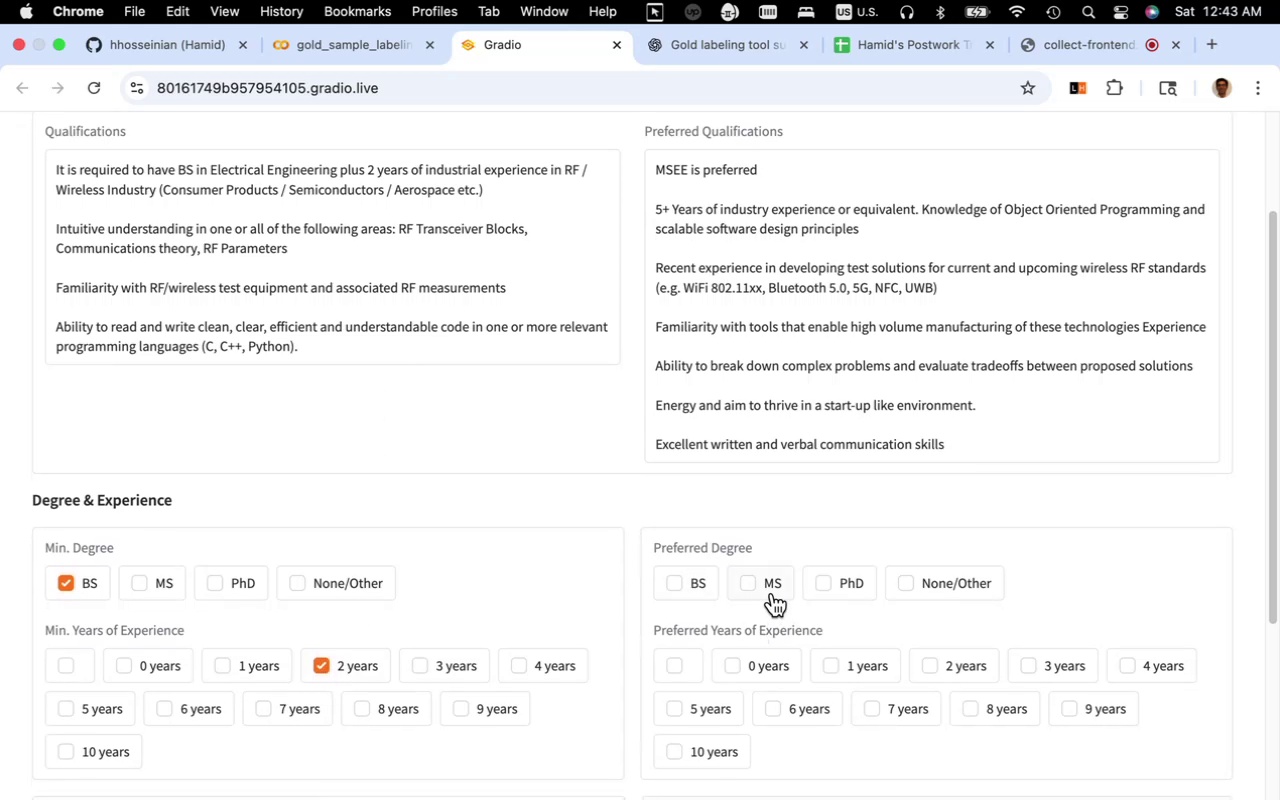 
left_click([773, 586])
 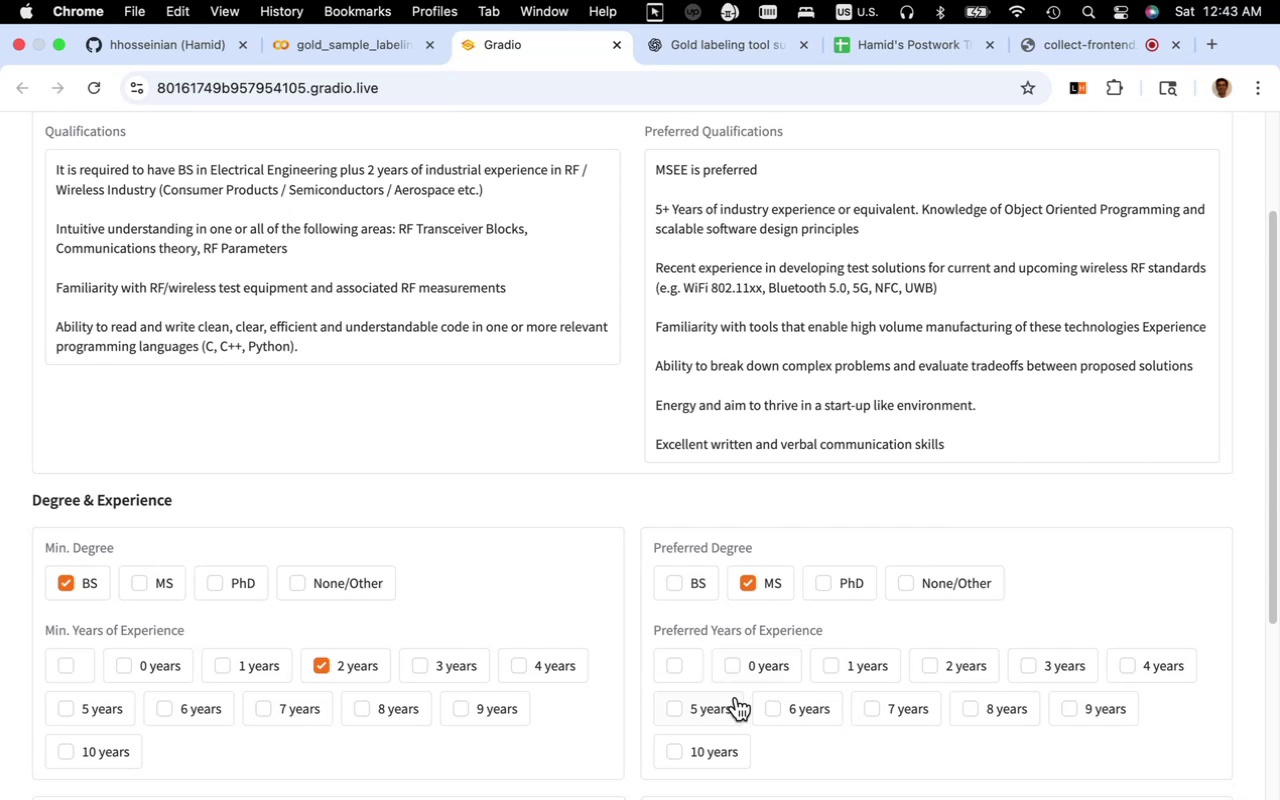 
left_click([729, 701])
 